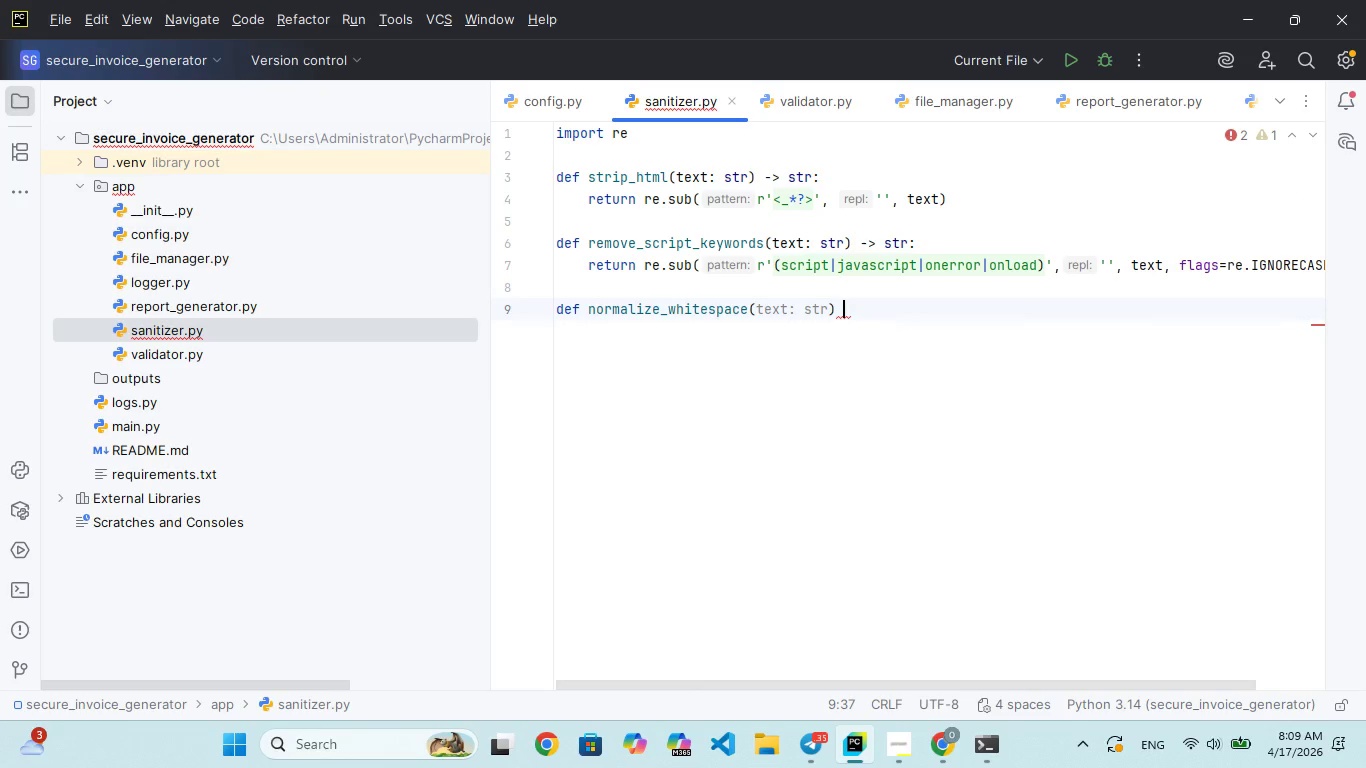 
key(Minus)
 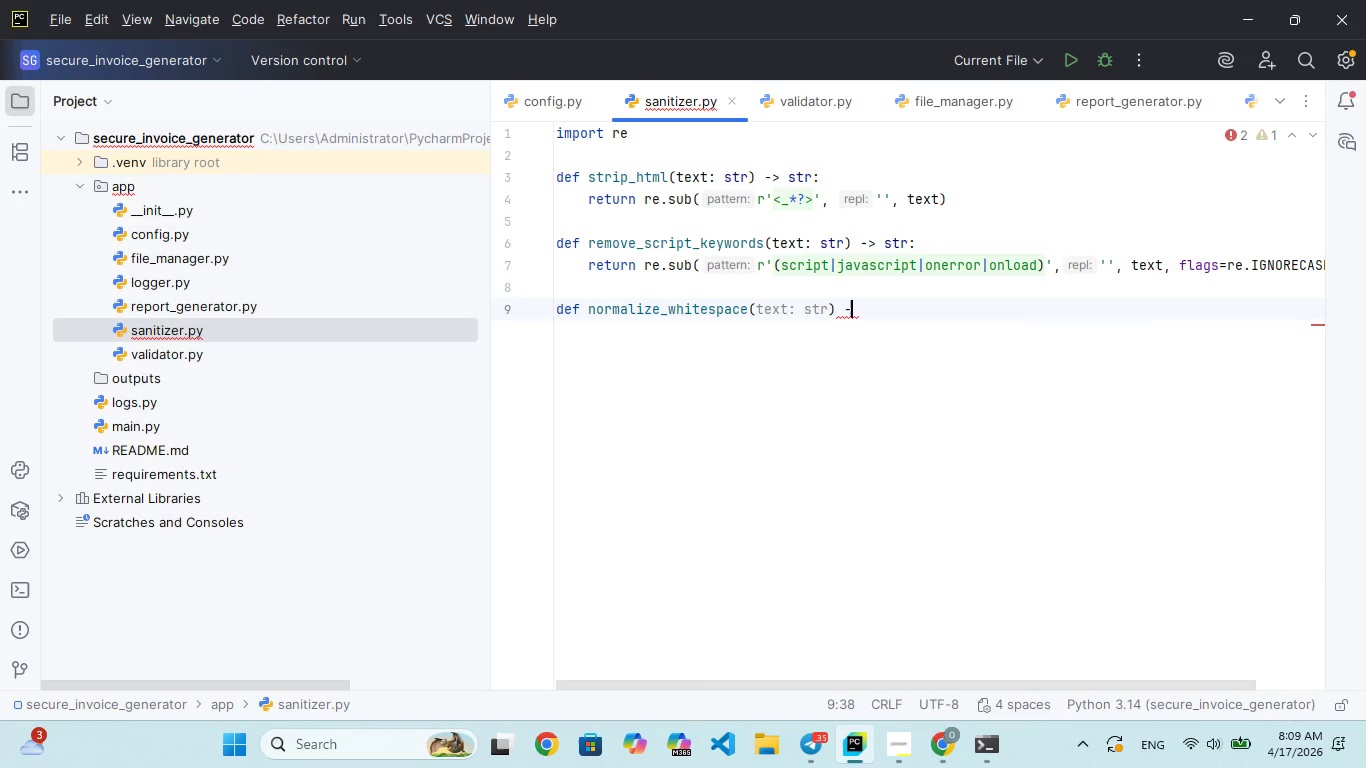 
key(Shift+Period)
 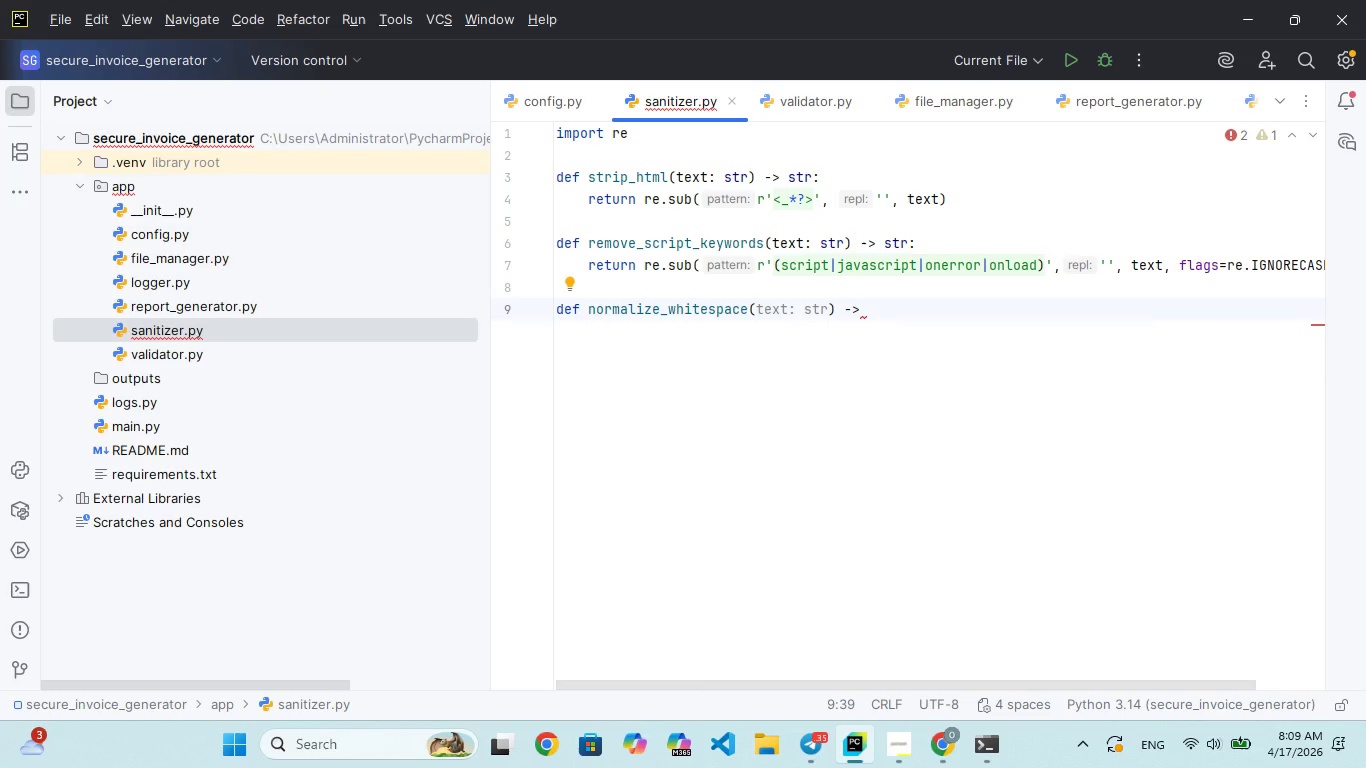 
type( srt)
key(Backspace)
key(Backspace)
type(tr:)
 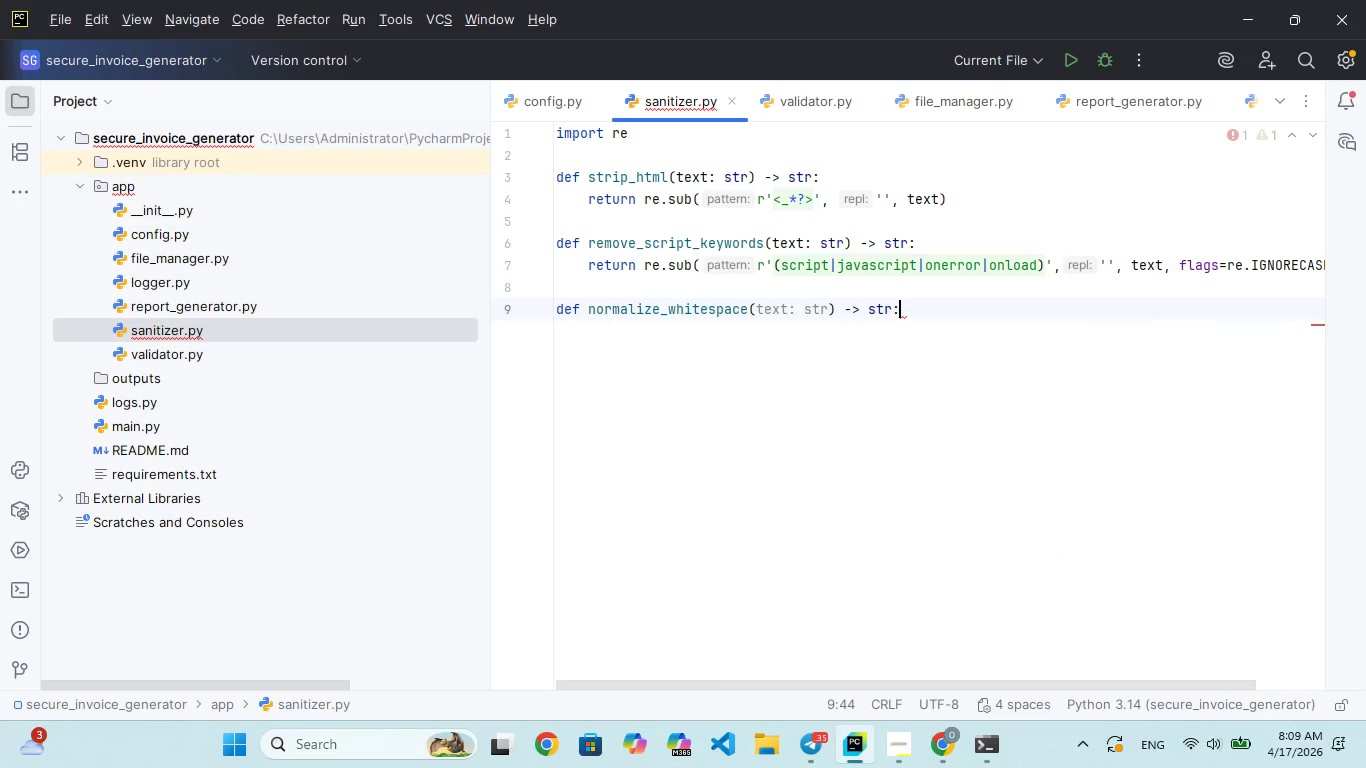 
key(Enter)
 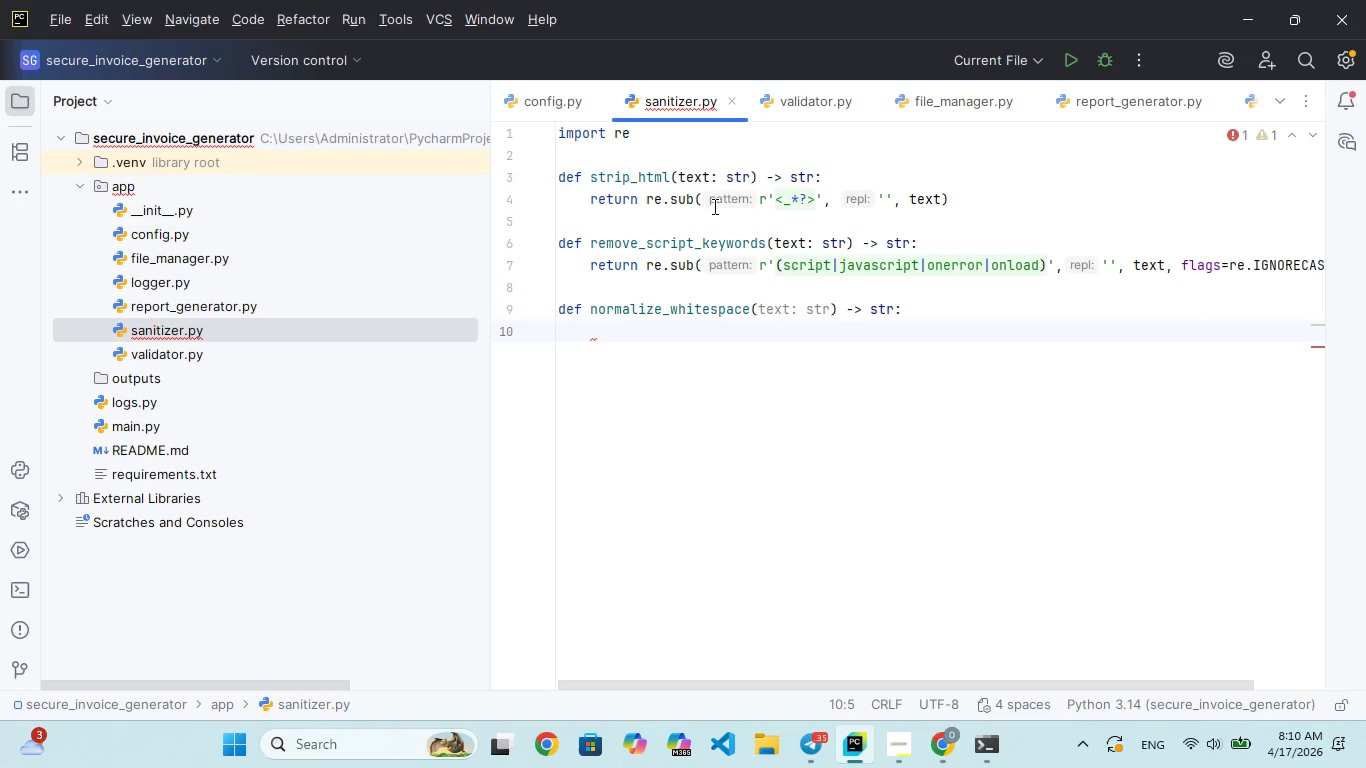 
wait(69.92)
 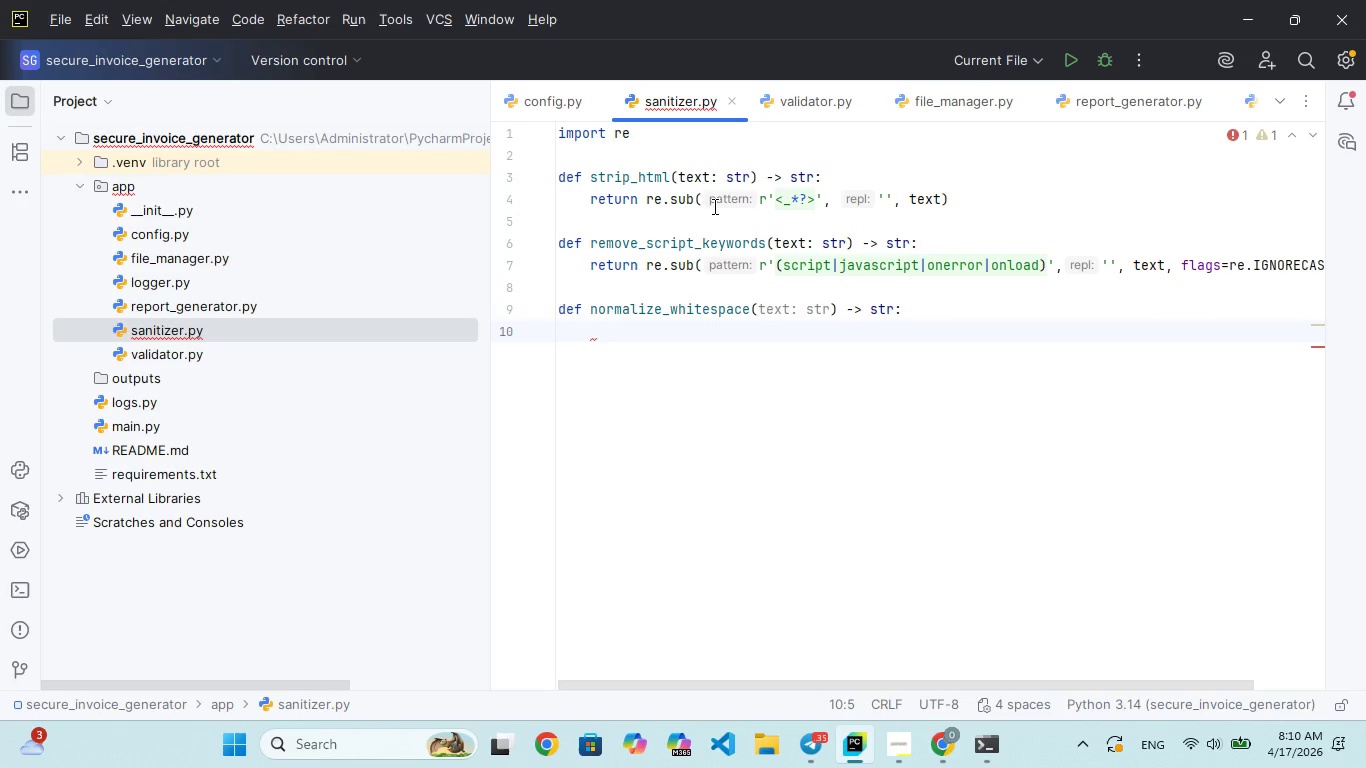 
type(return "".jon)
 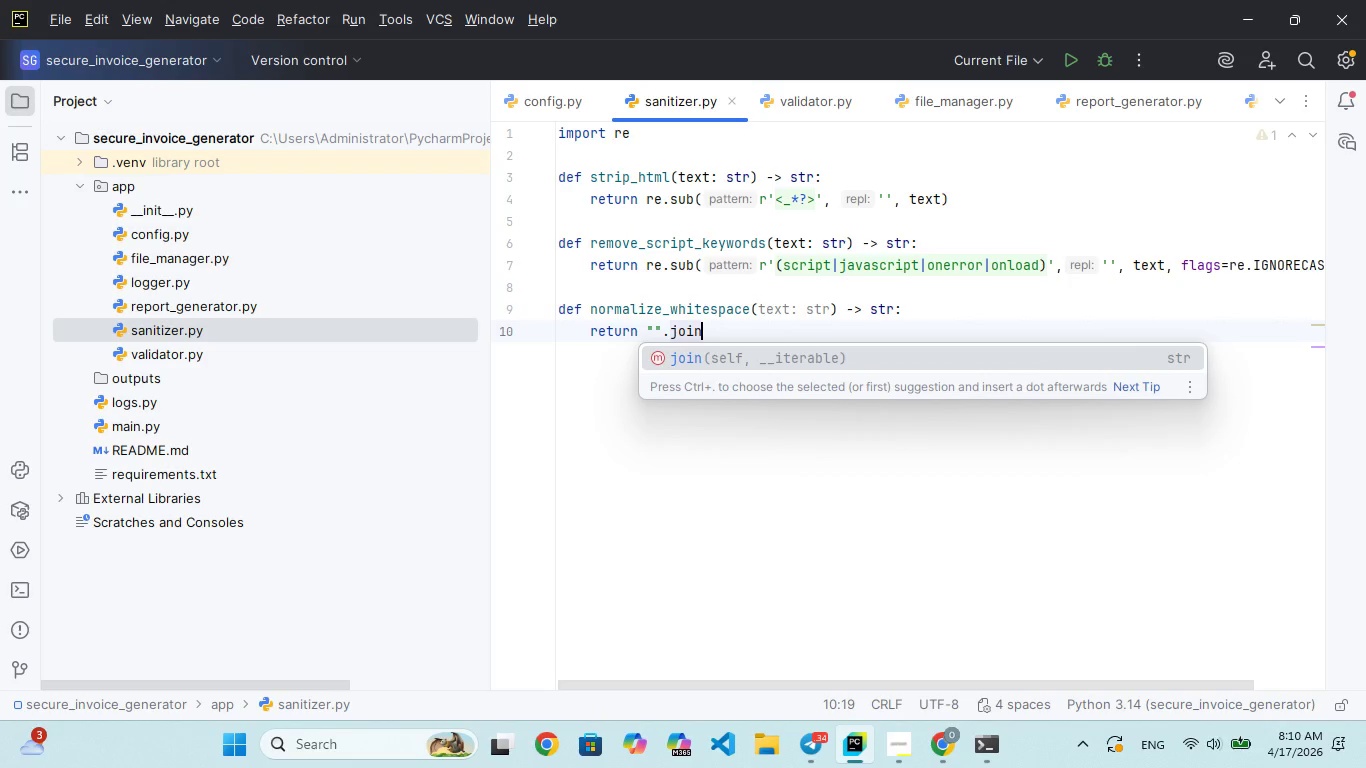 
 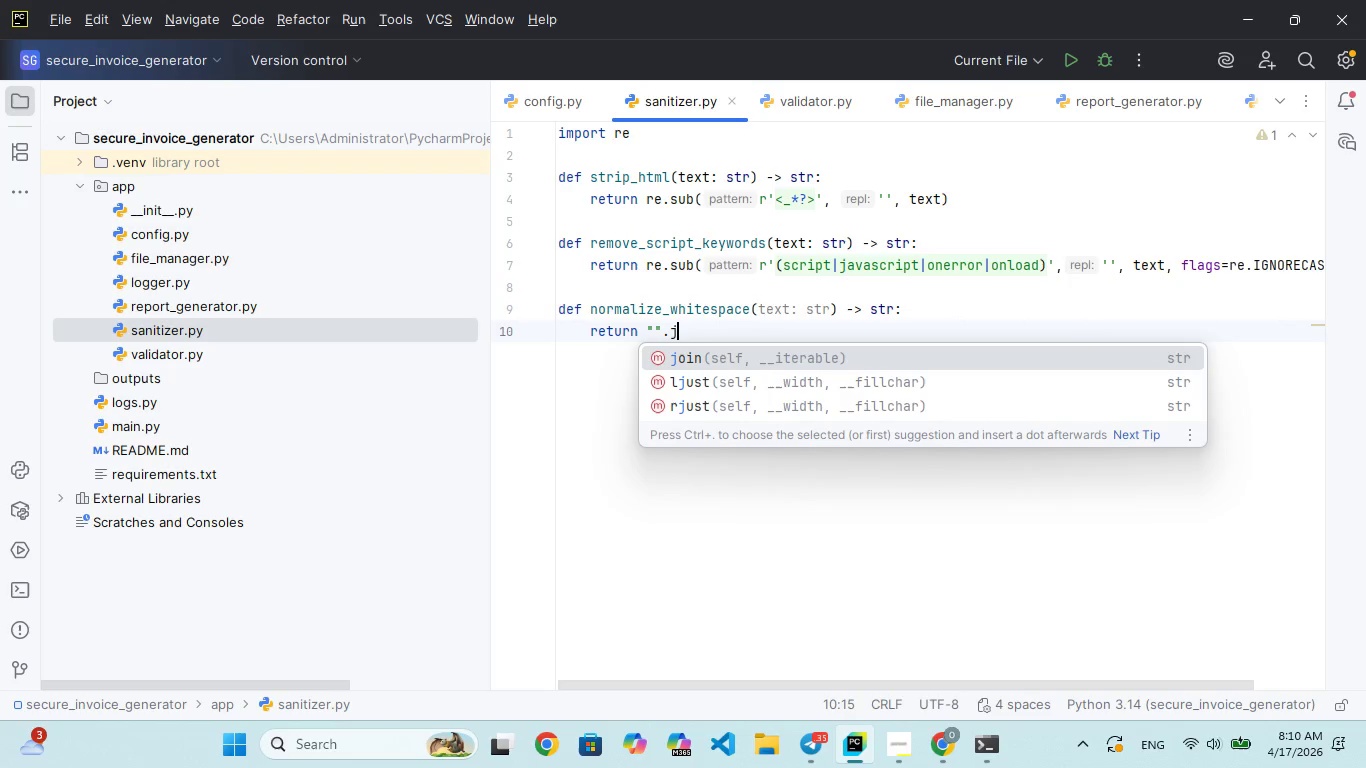 
hold_key(key=I, duration=0.38)
 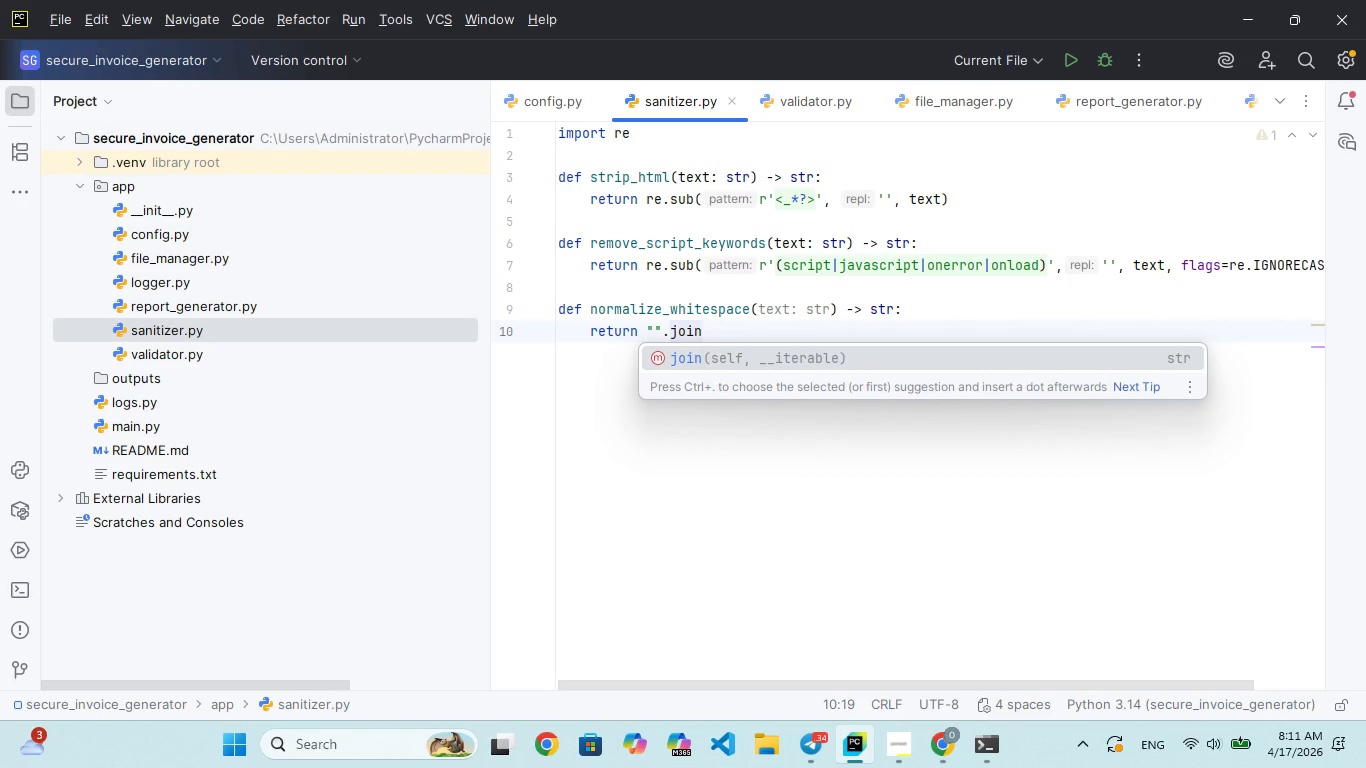 
key(Enter)
 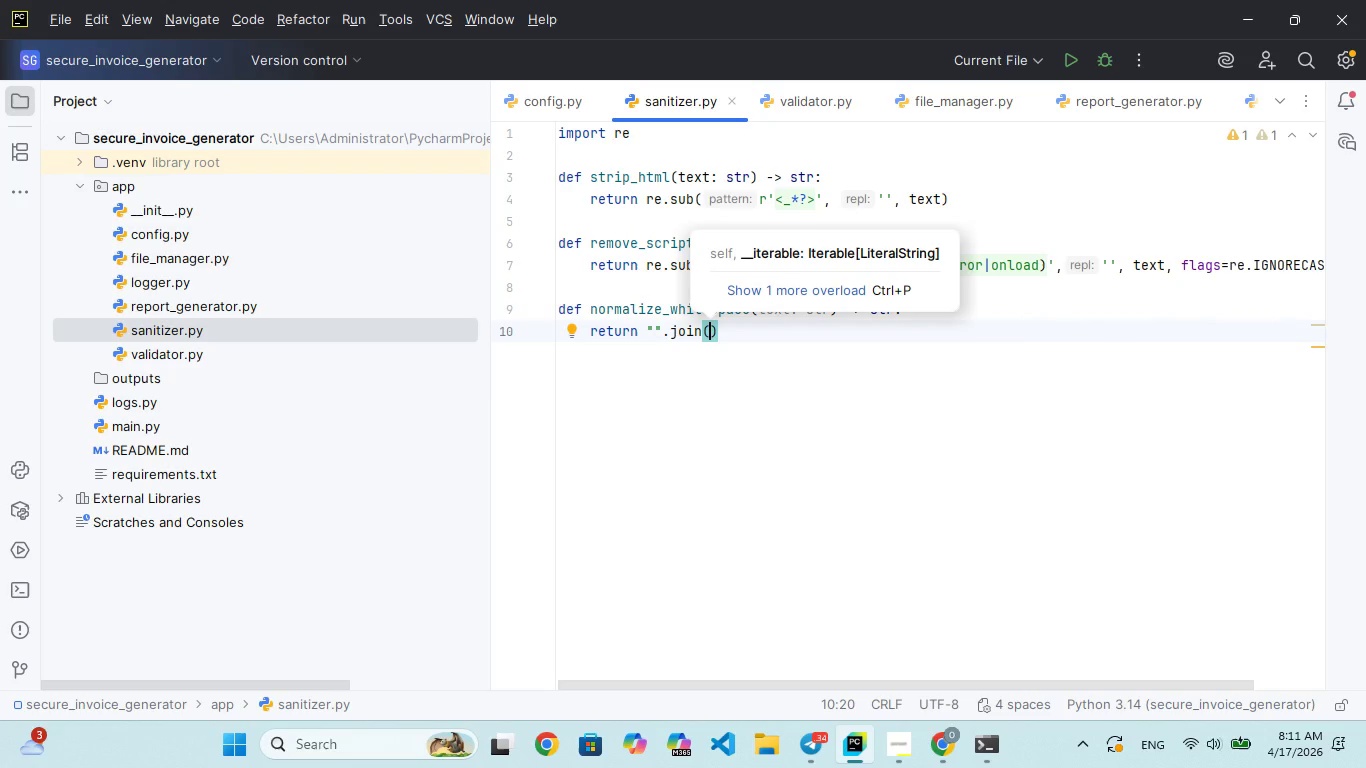 
type(text)
 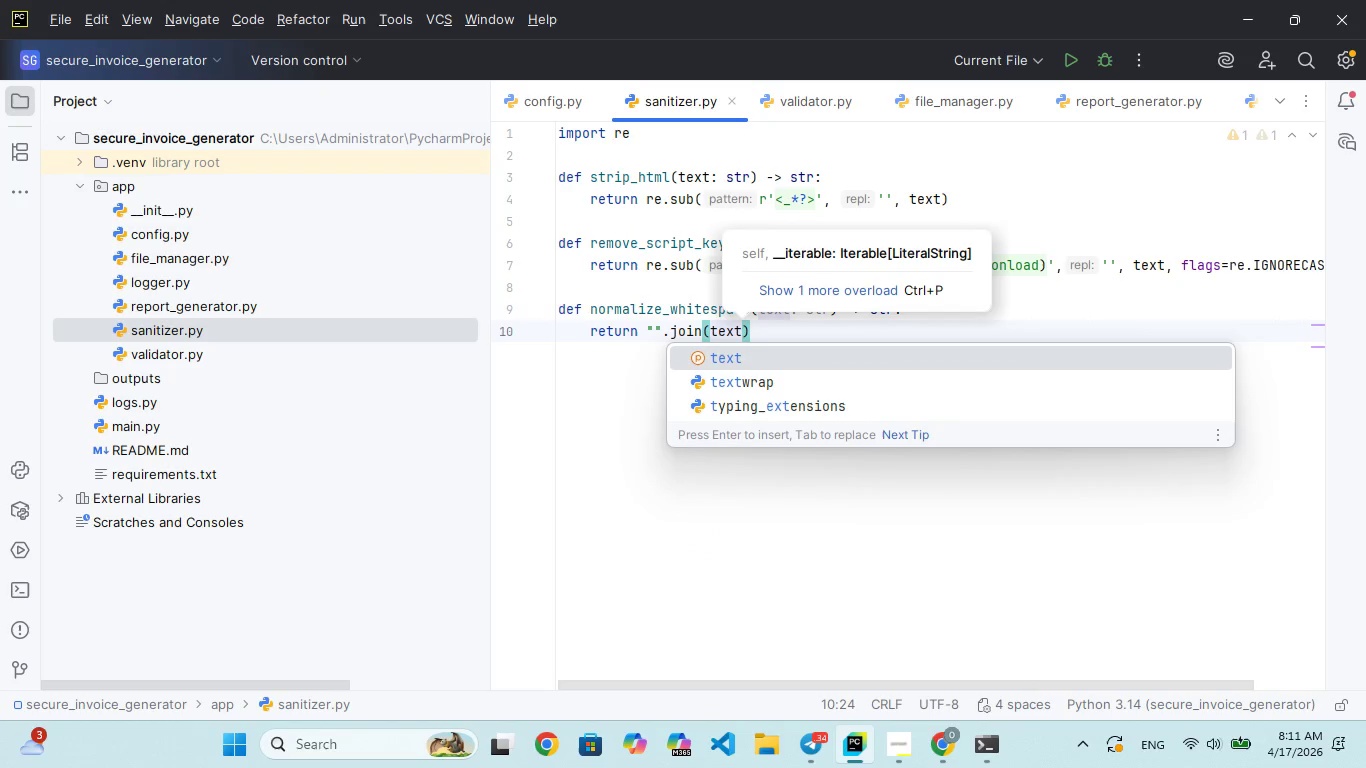 
type(.slt)
 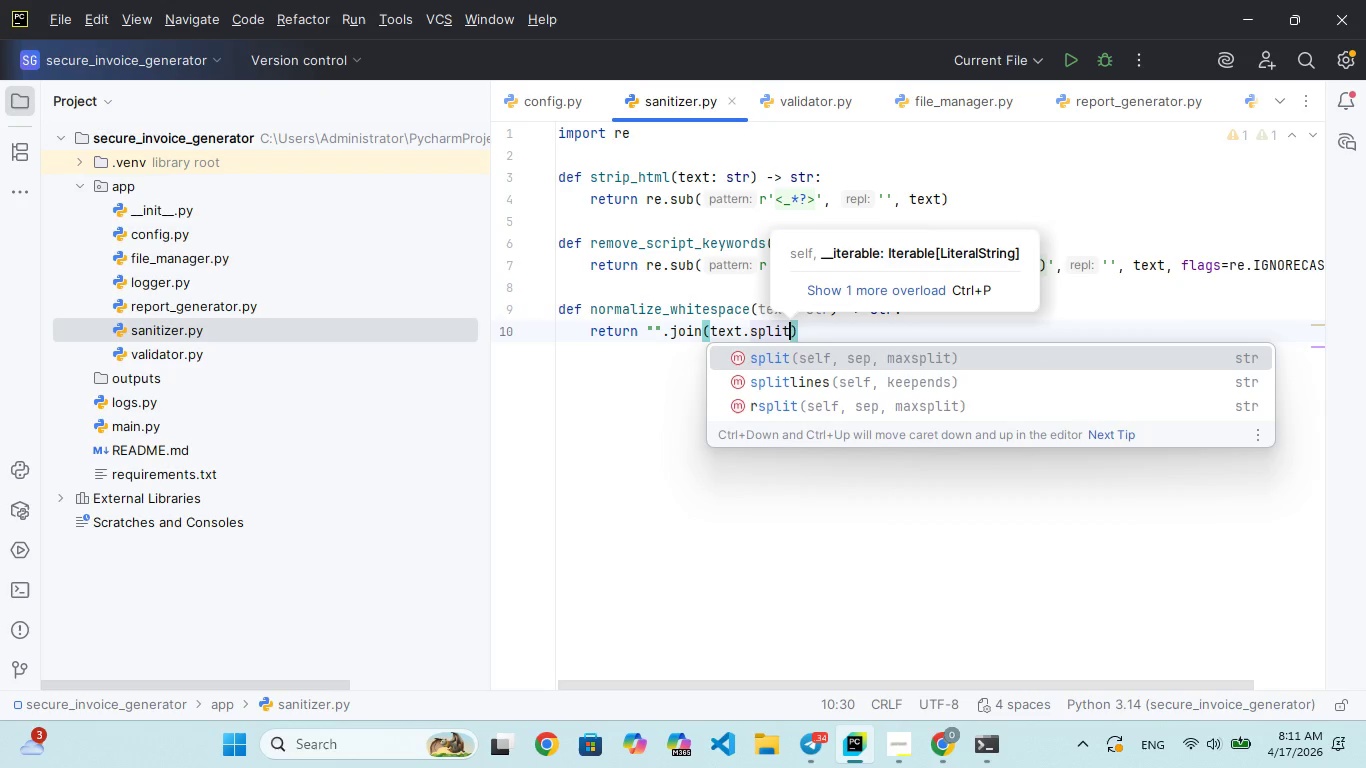 
hold_key(key=P, duration=0.47)
 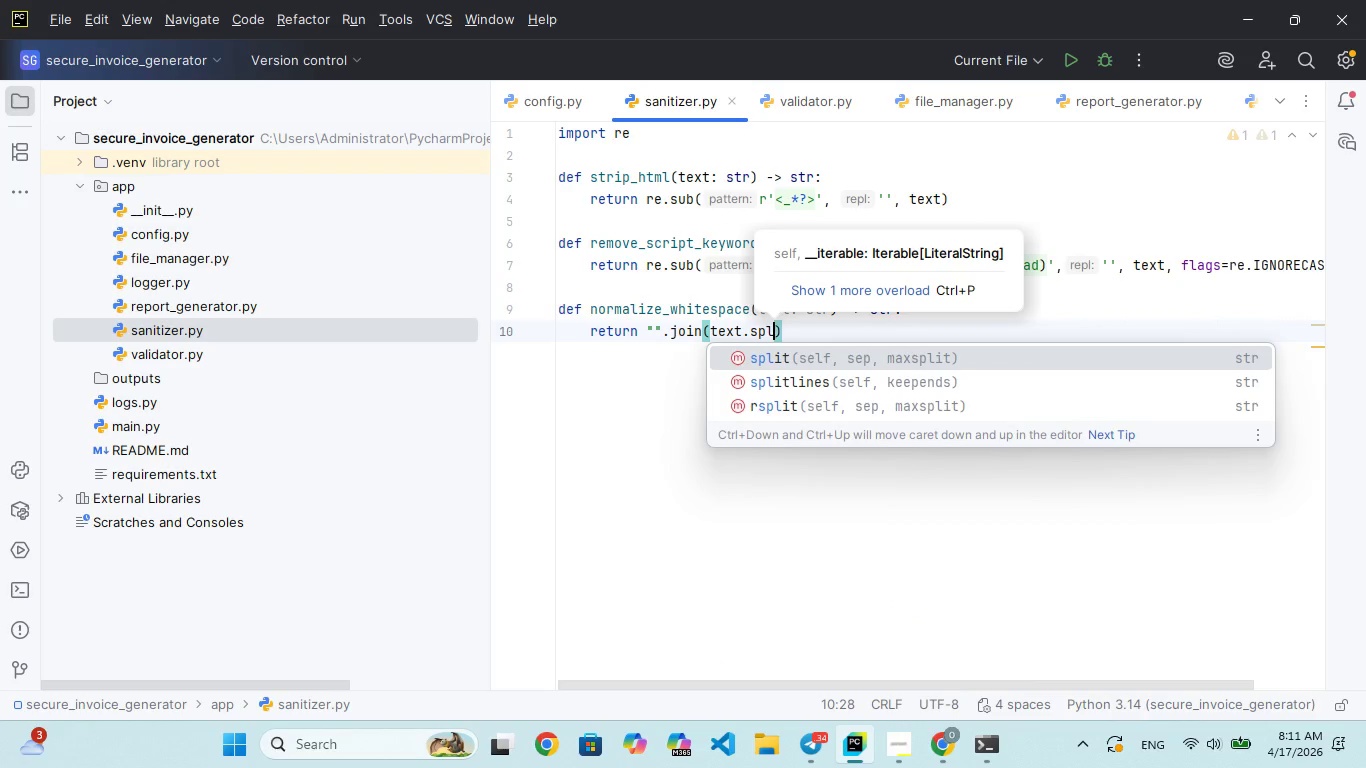 
hold_key(key=I, duration=0.31)
 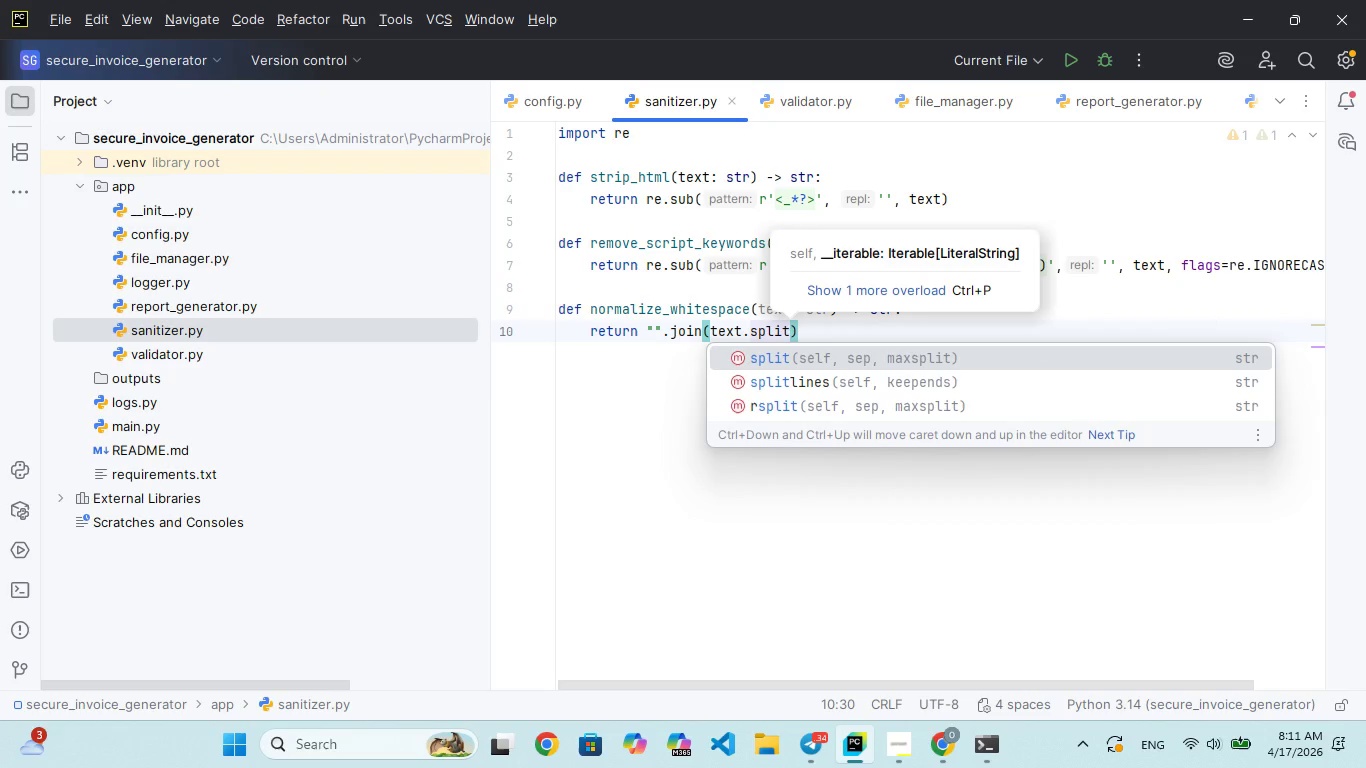 
key(Enter)
 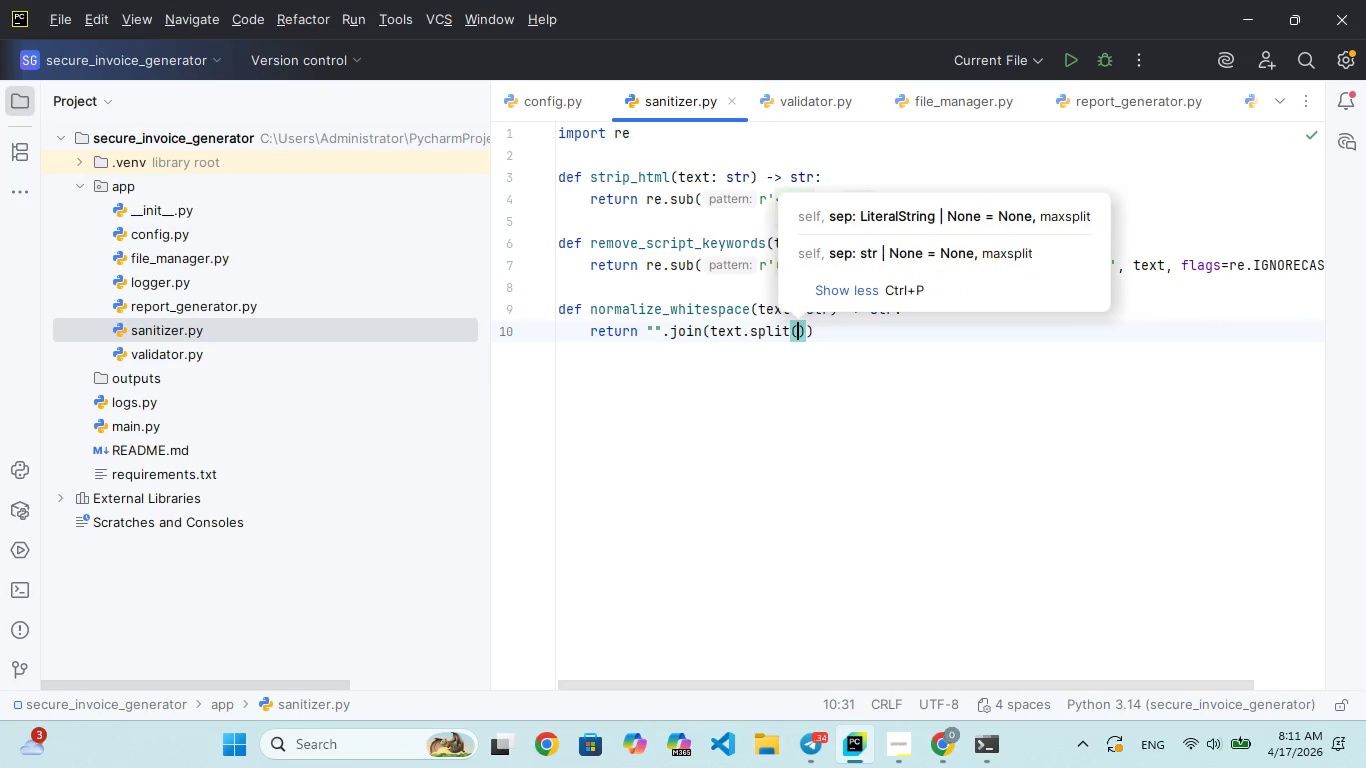 
key(ArrowRight)
 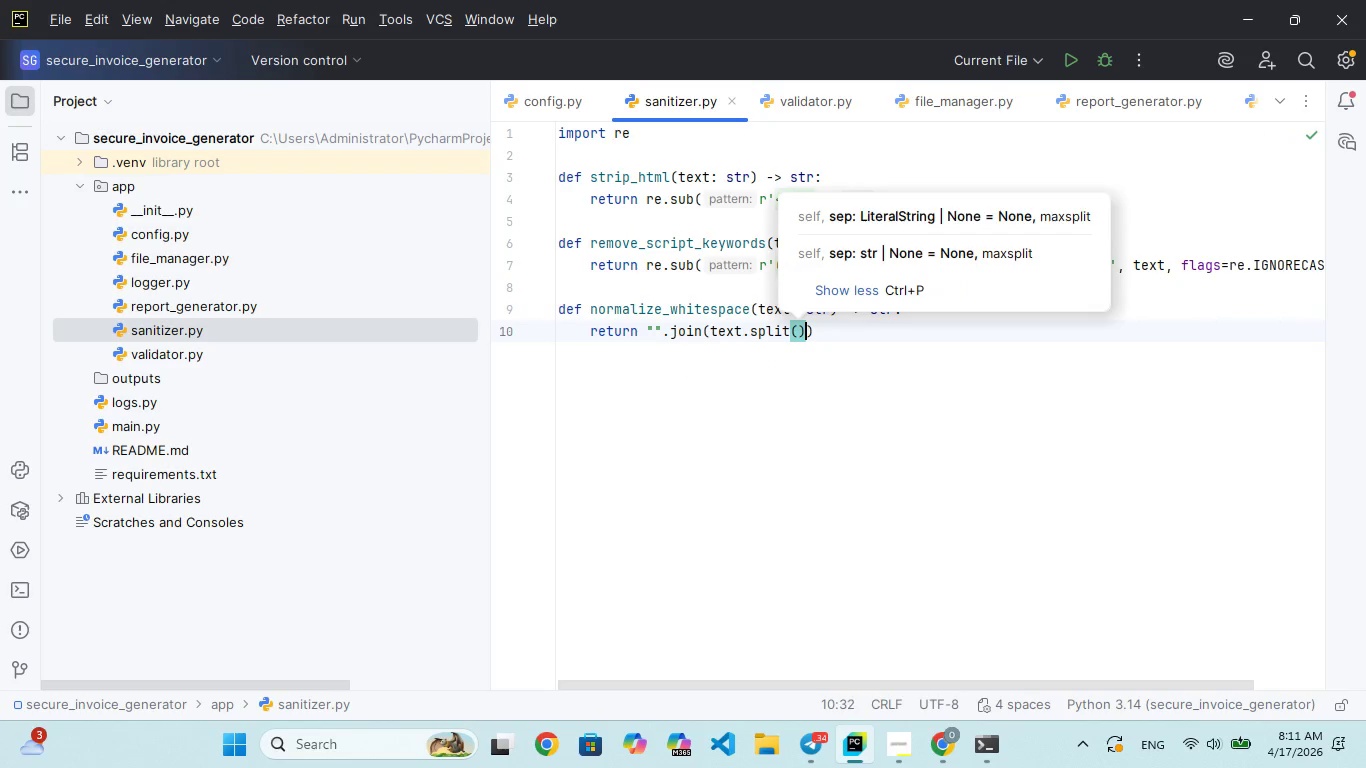 
key(ArrowRight)
 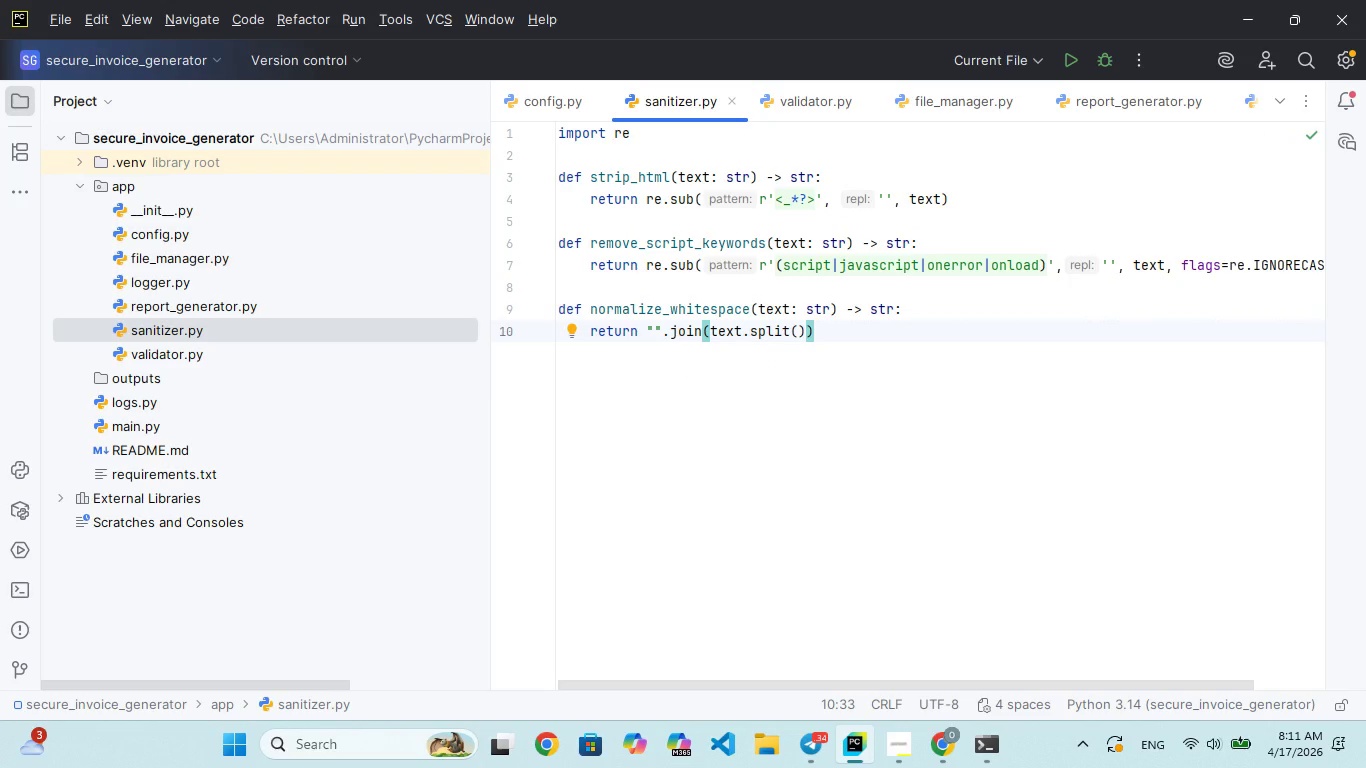 
key(Enter)
 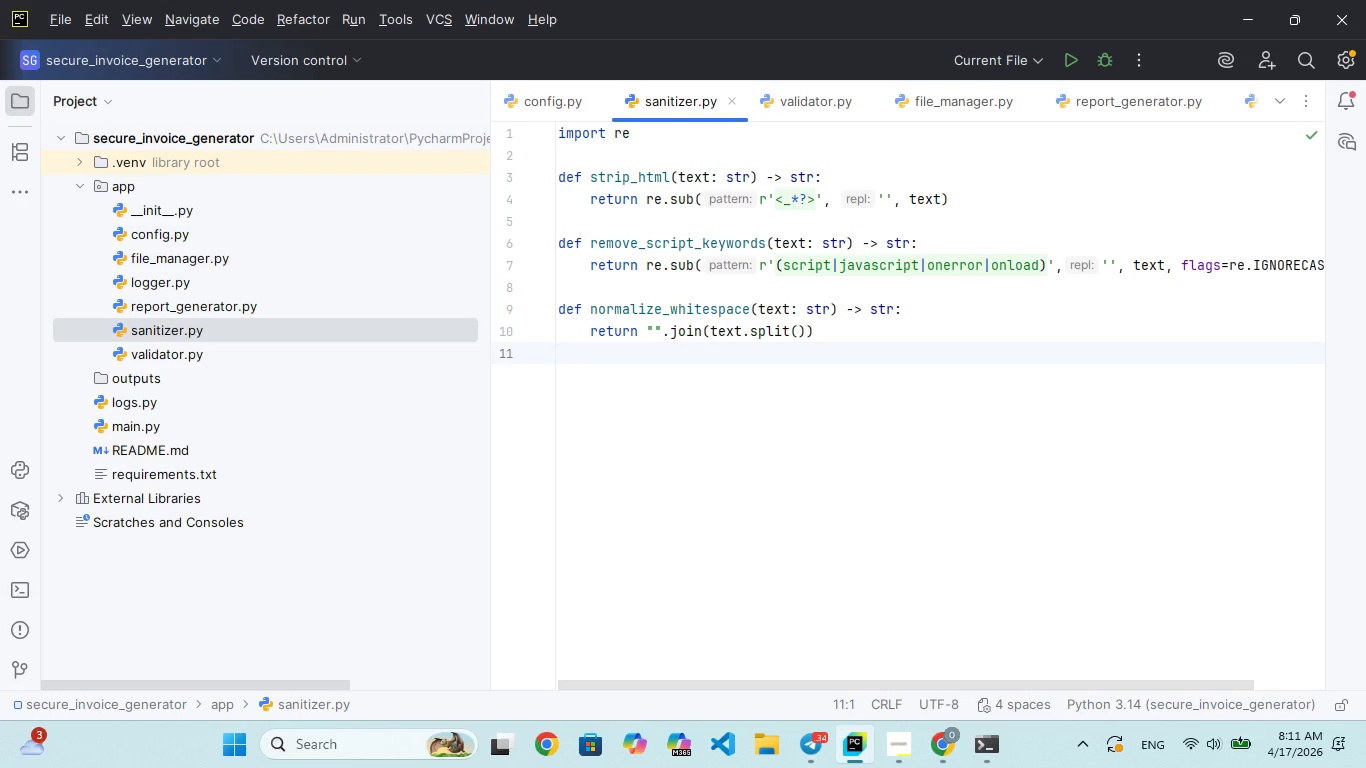 
key(Enter)
 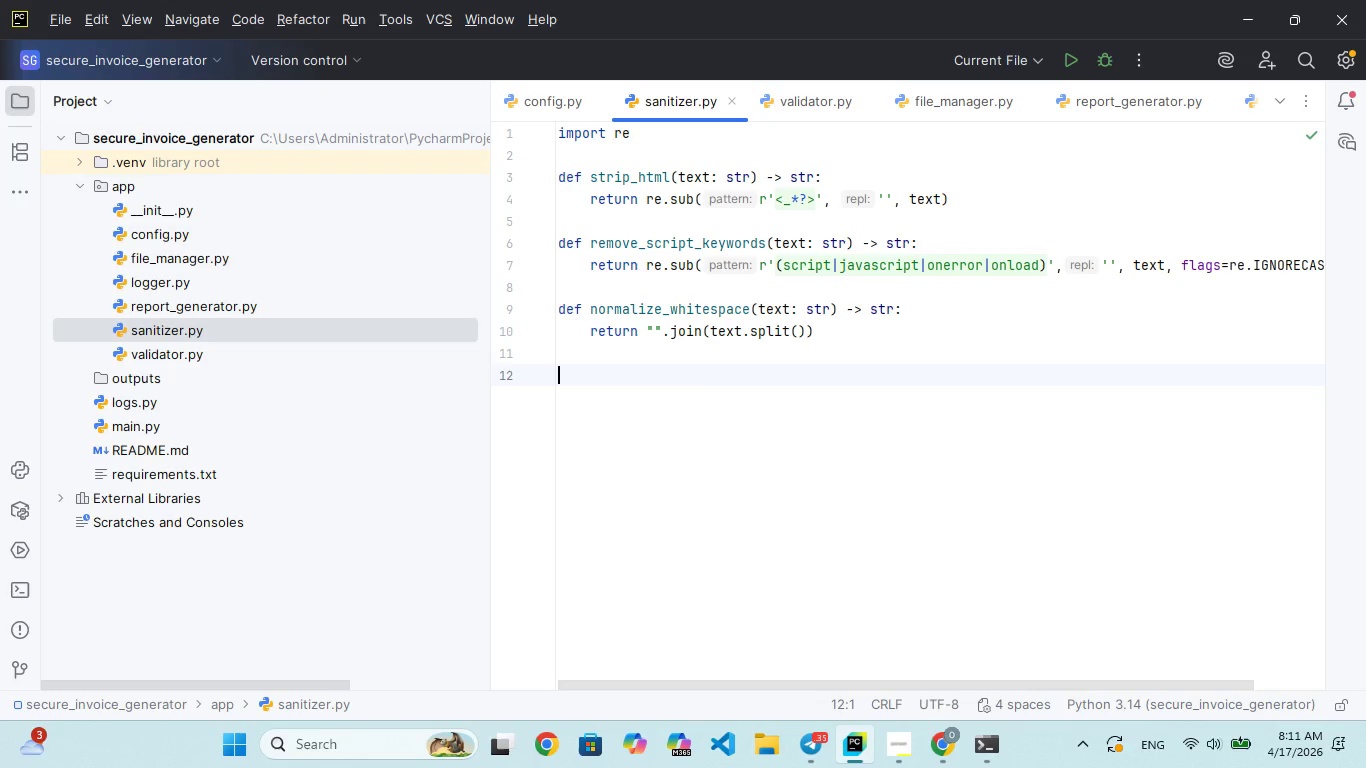 
type(def sanitize_text(tet)
key(Backspace)
key(Backspace)
key(Backspace)
type(t:str)
 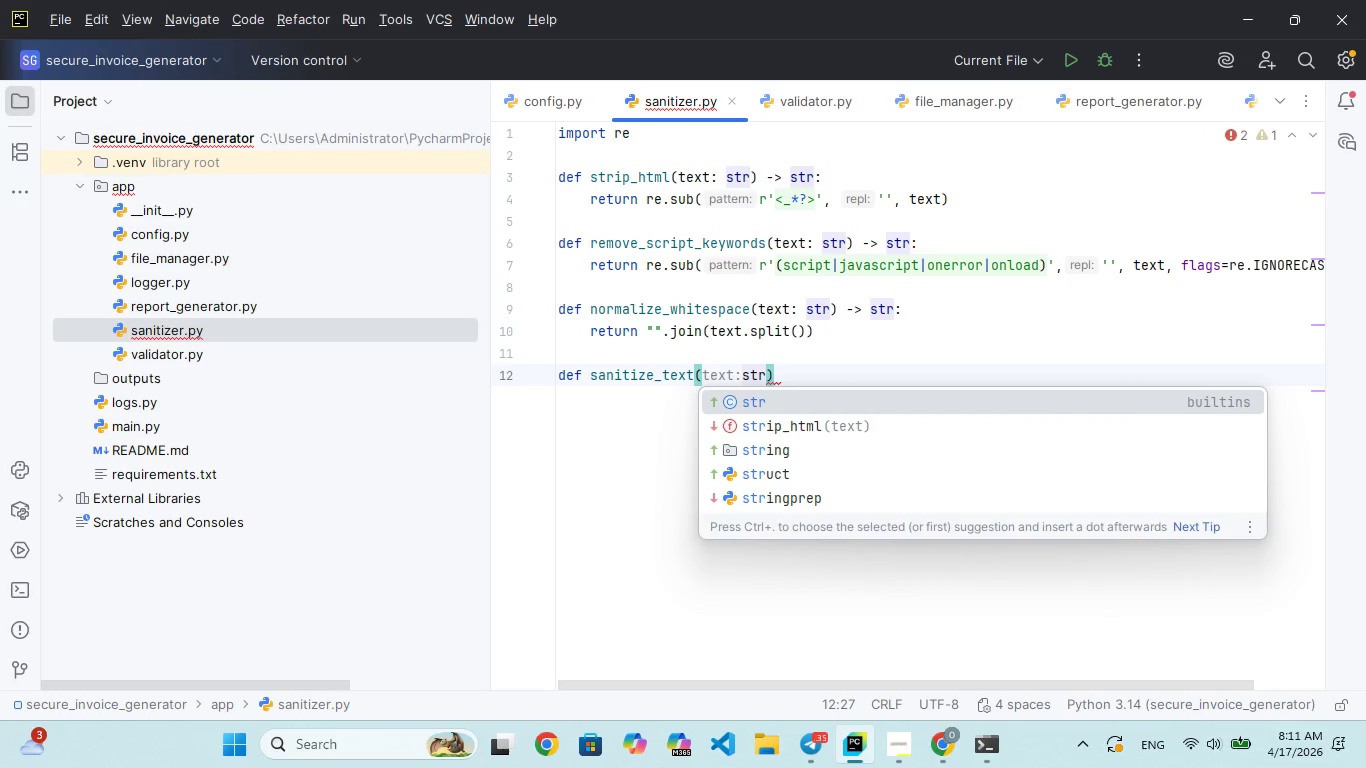 
key(ArrowLeft)
 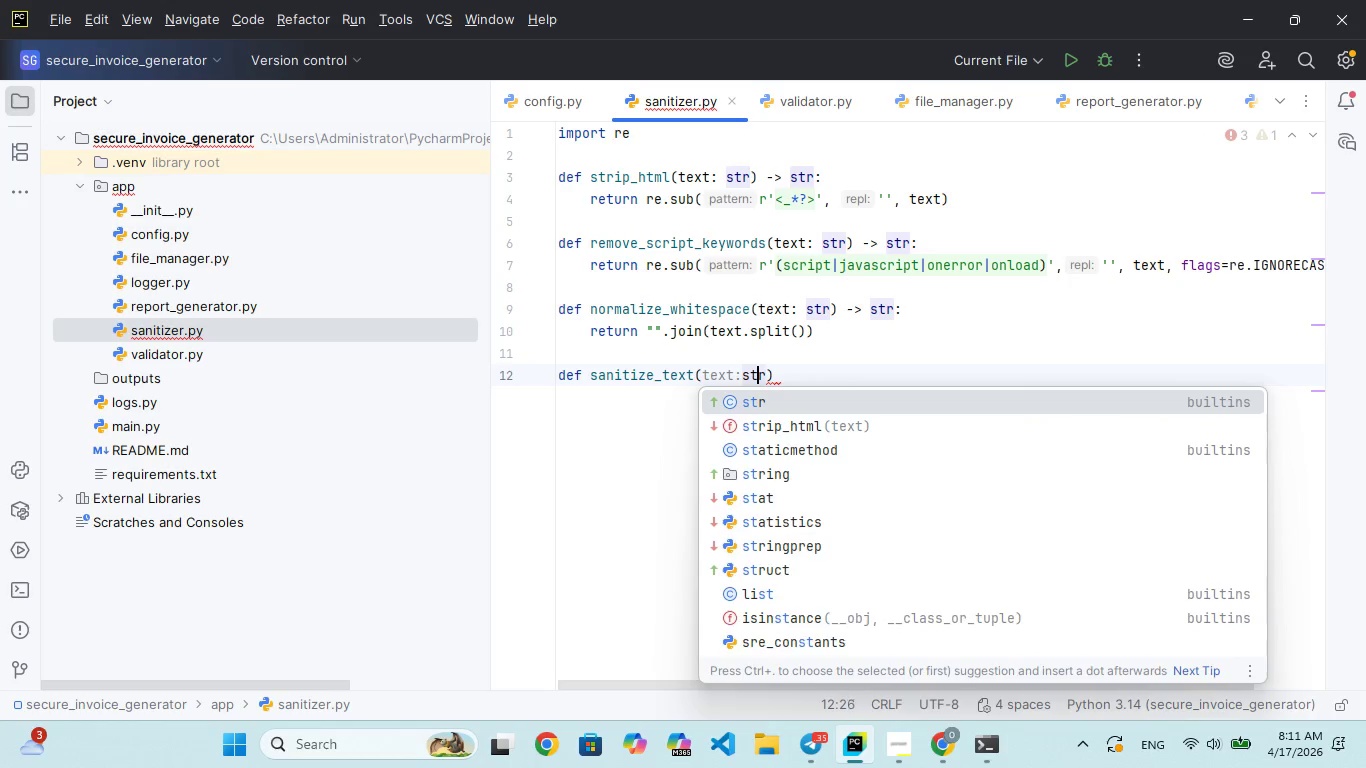 
key(ArrowLeft)
 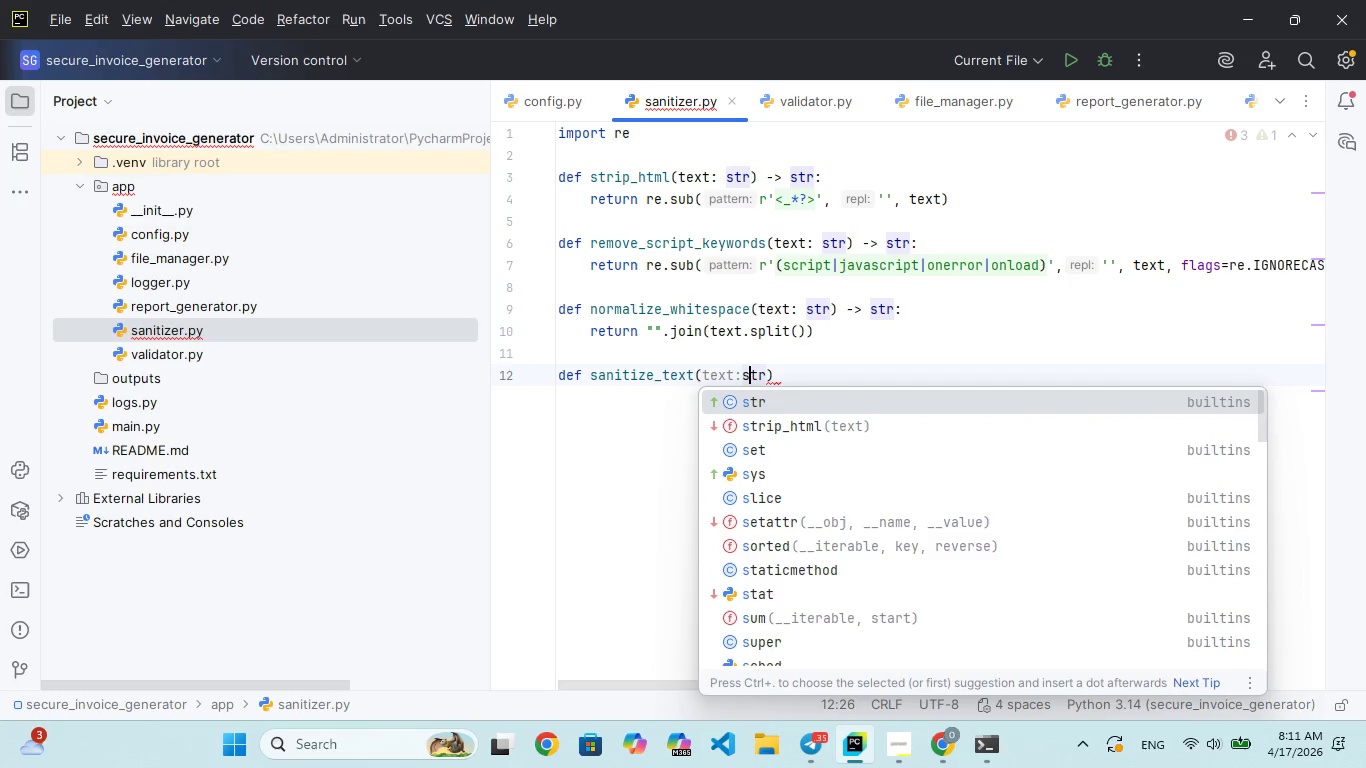 
key(ArrowLeft)
 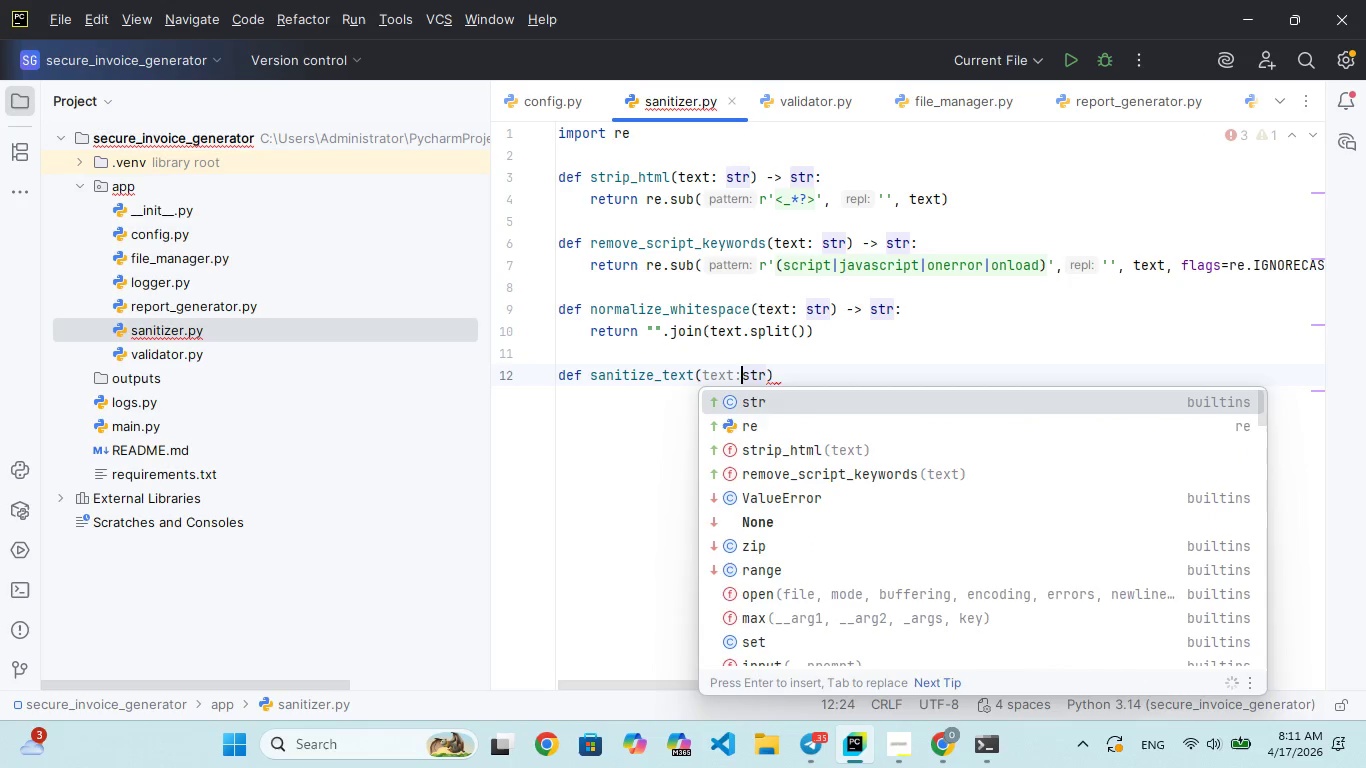 
key(Space)
 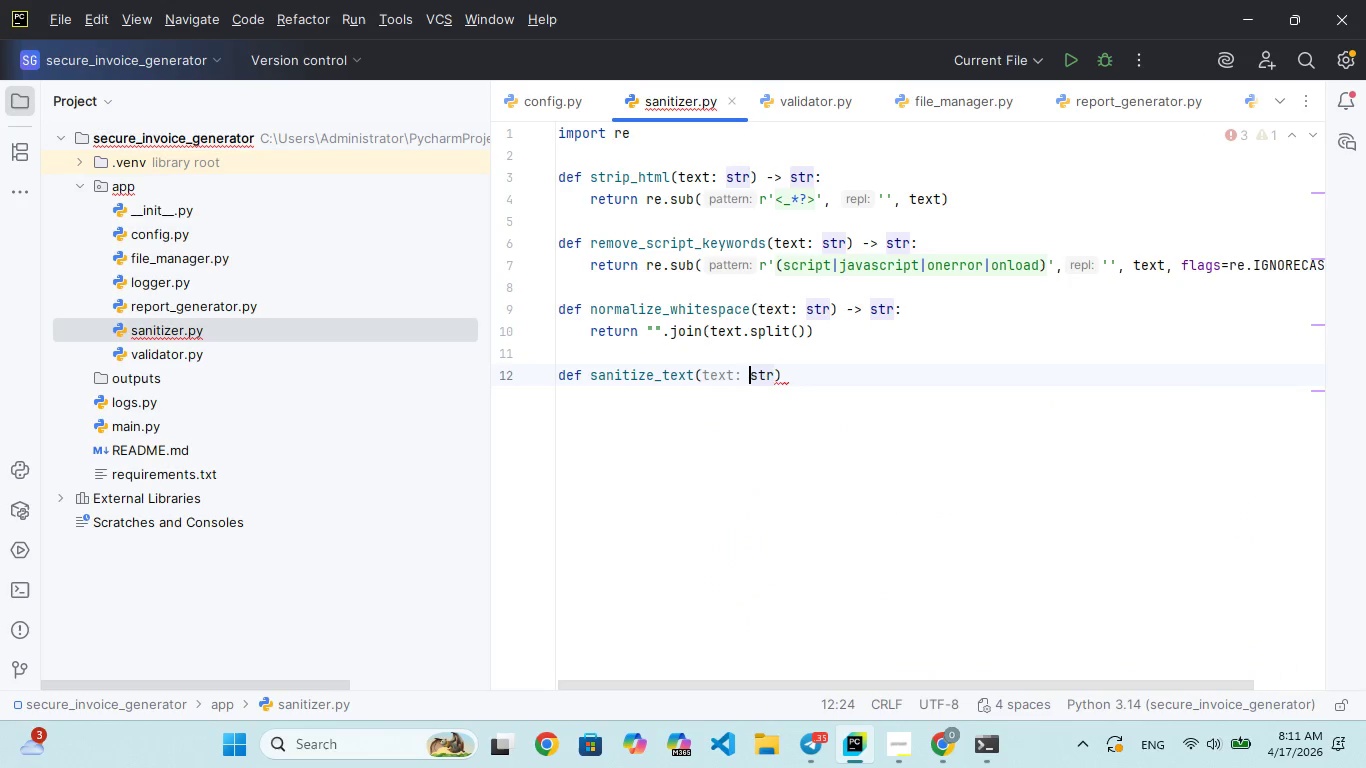 
key(ArrowRight)
 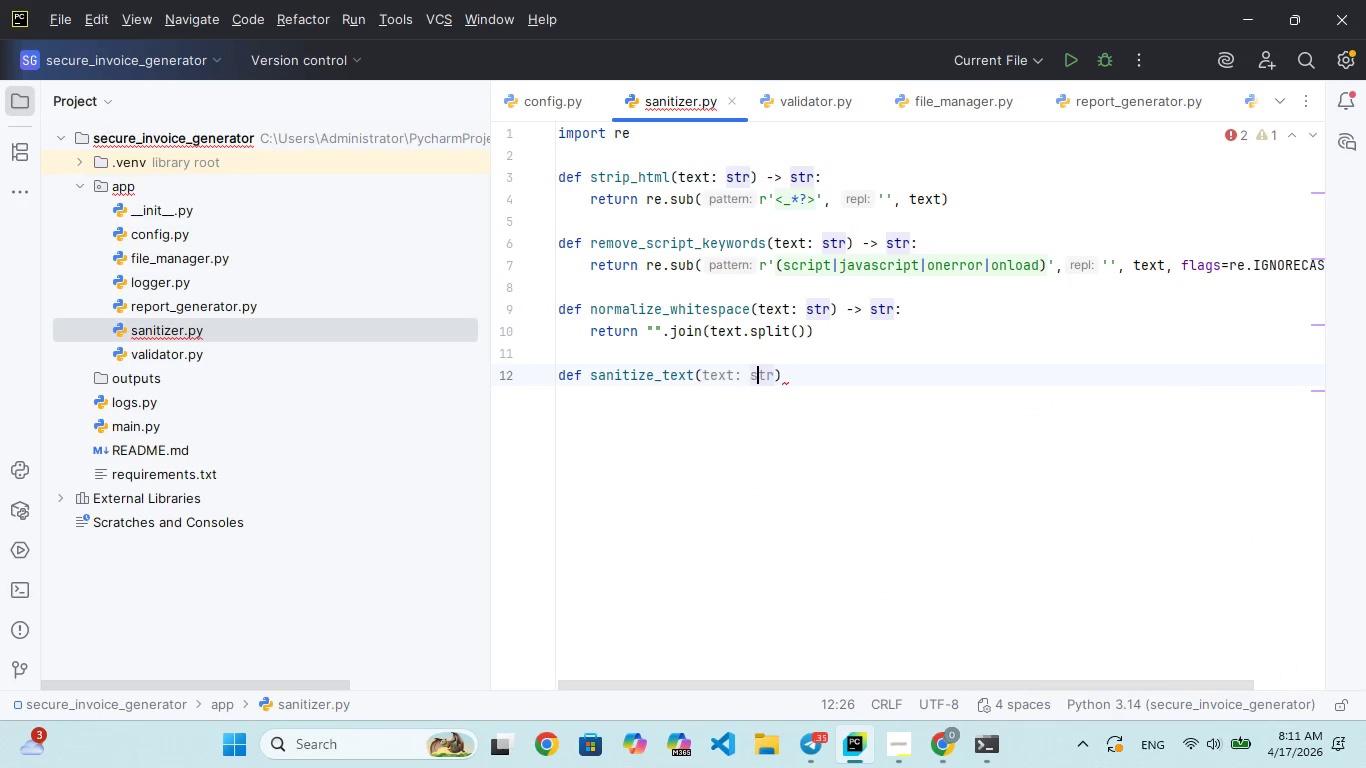 
key(ArrowRight)
 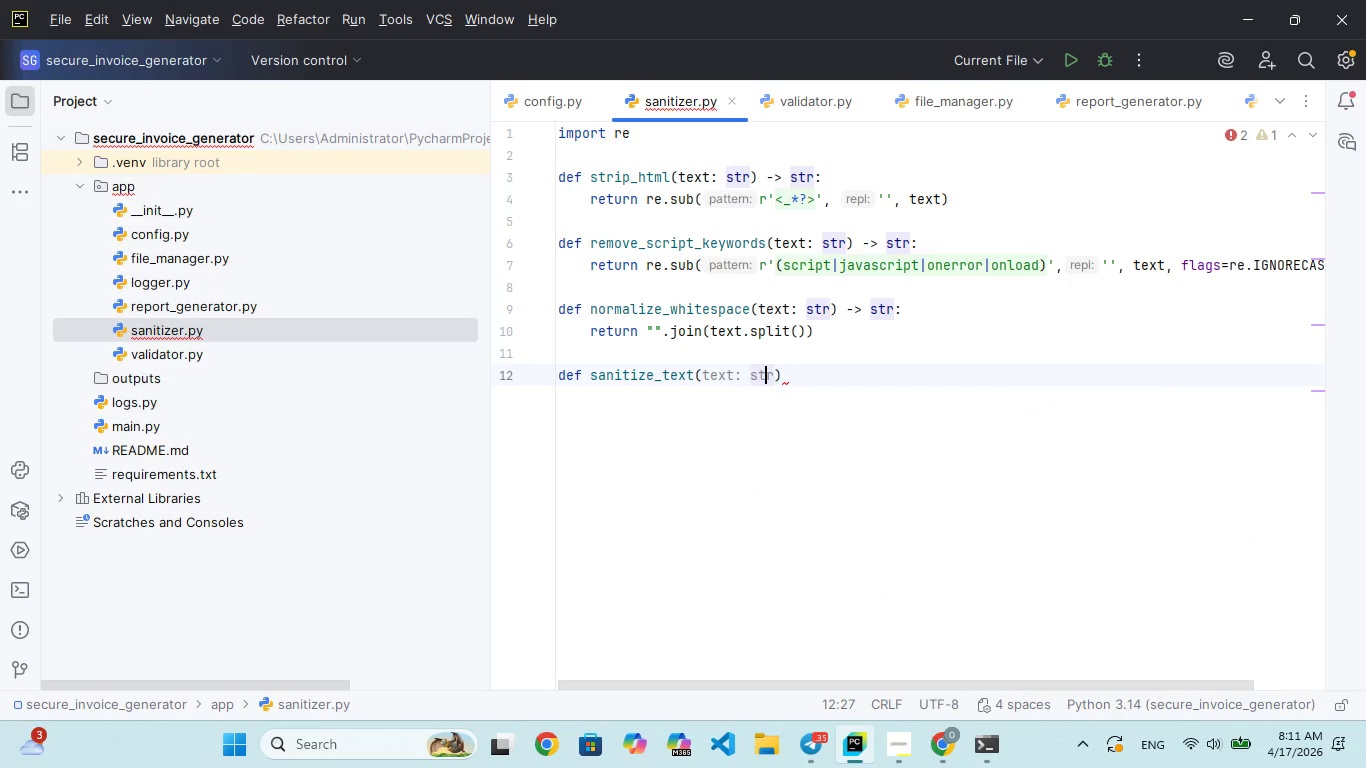 
key(ArrowRight)
 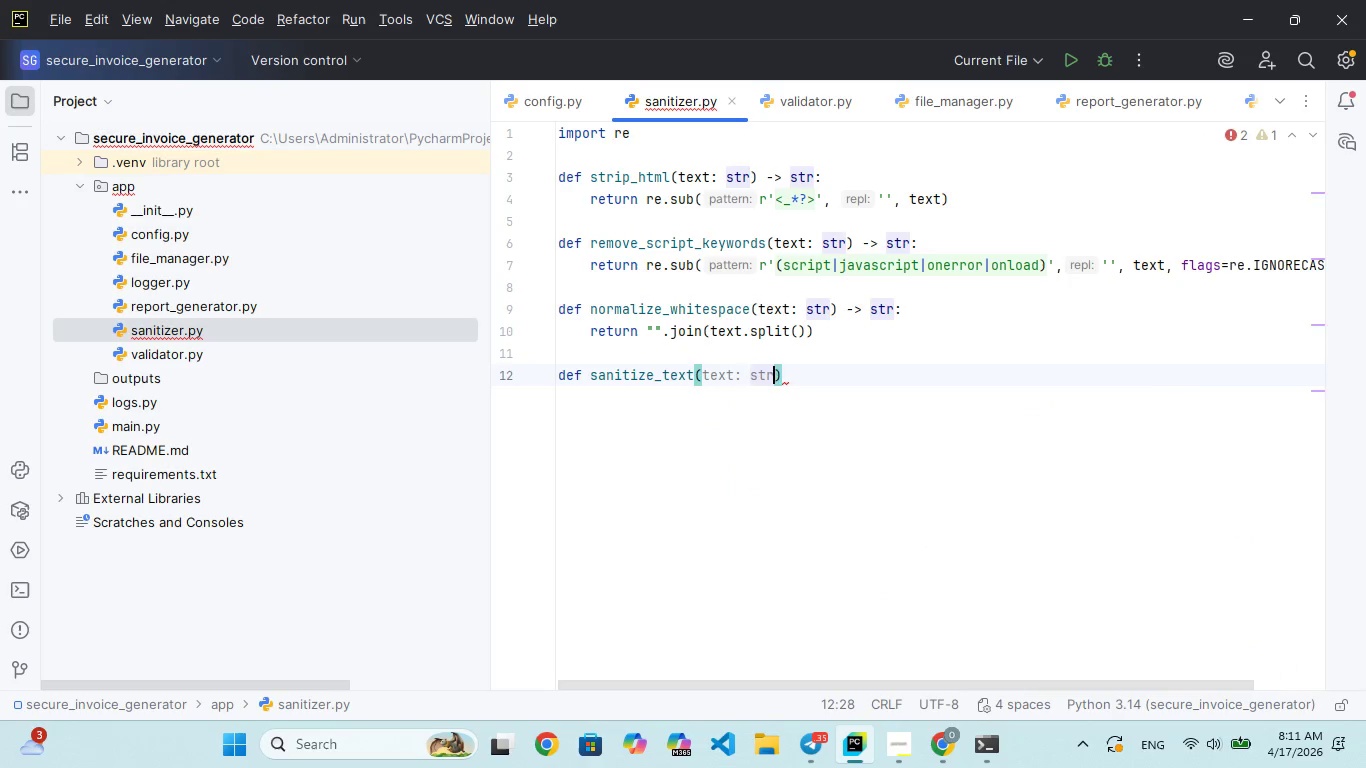 
key(ArrowRight)
 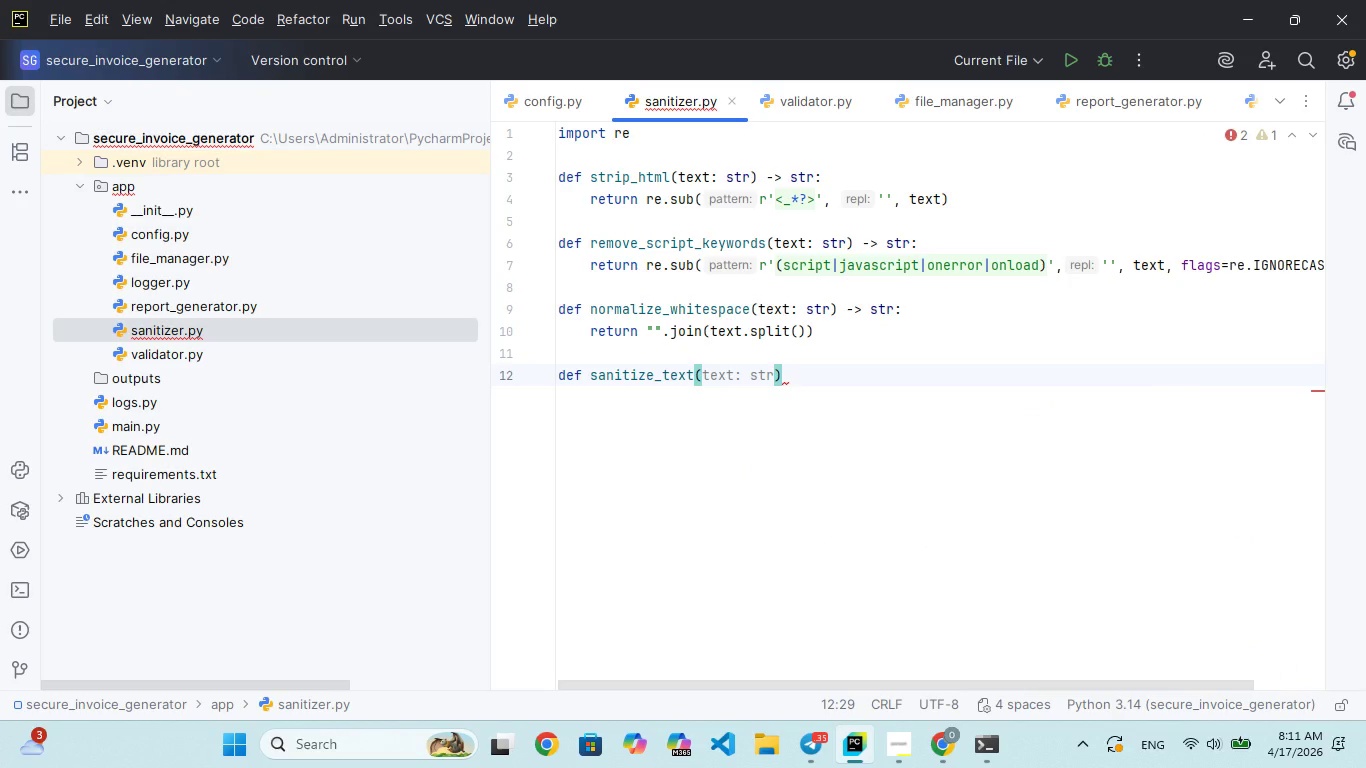 
type(-> str:)
 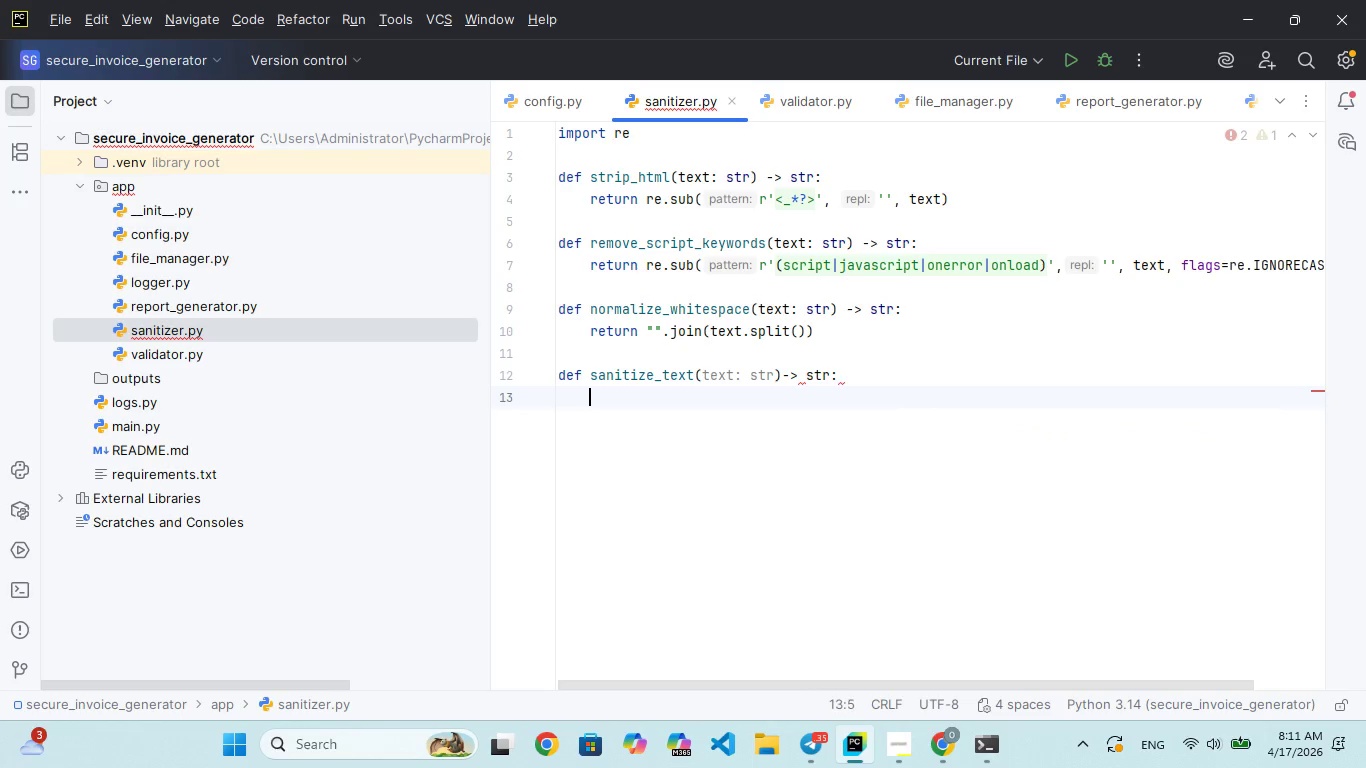 
 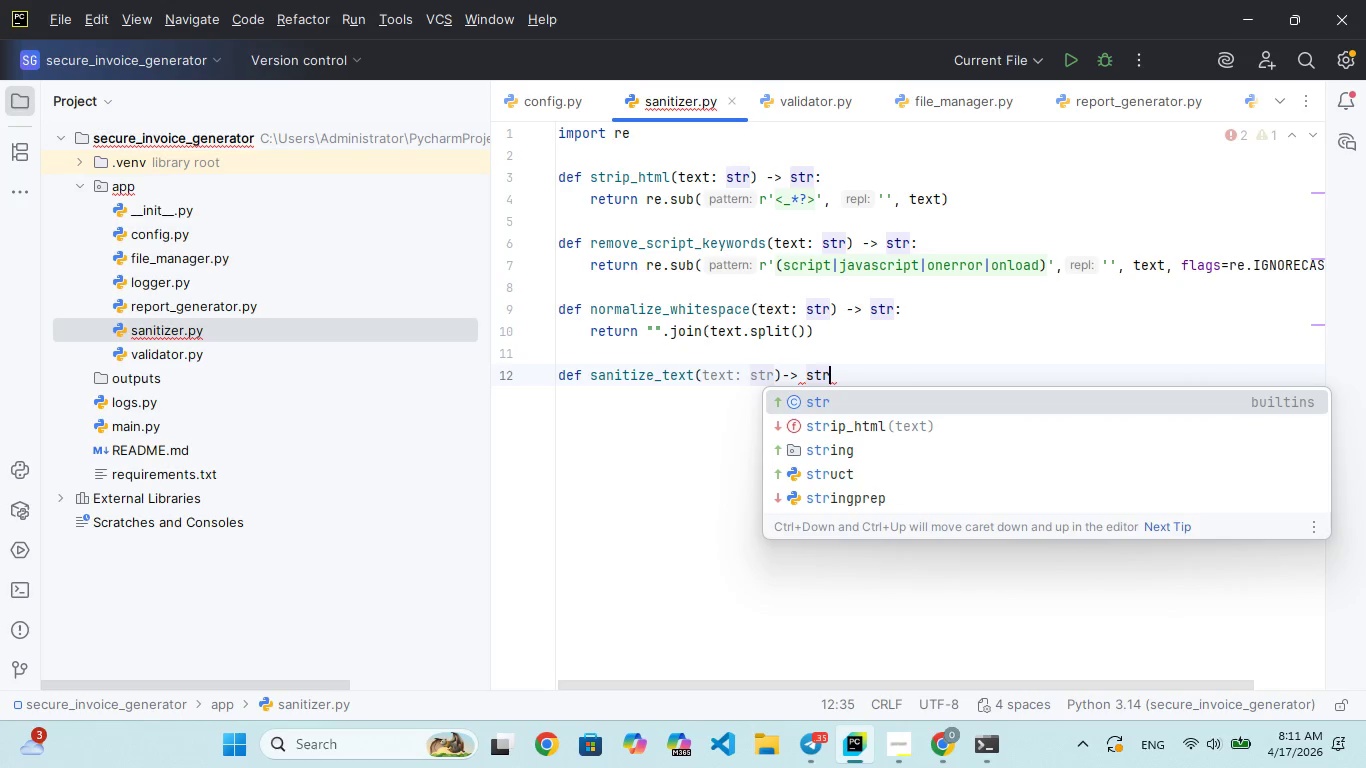 
key(Enter)
 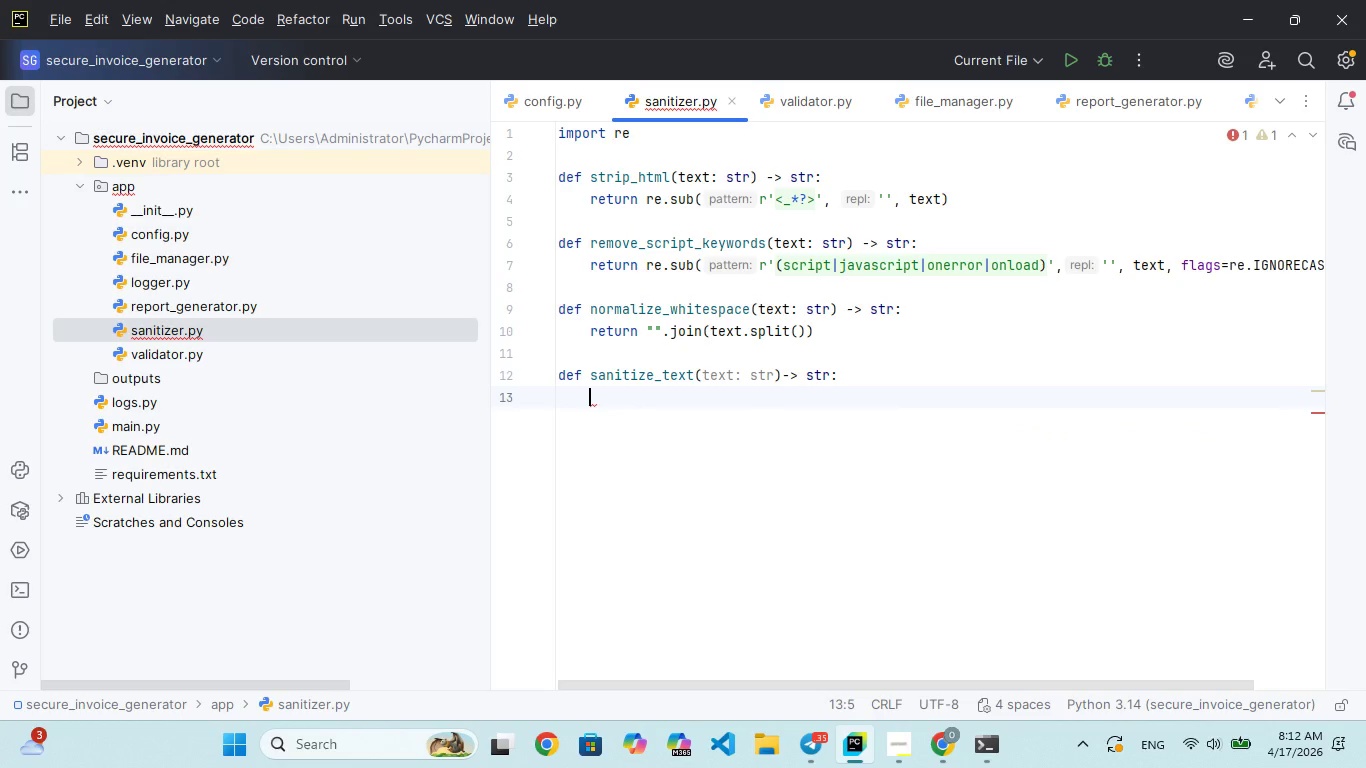 
hold_key(key=I, duration=0.34)
 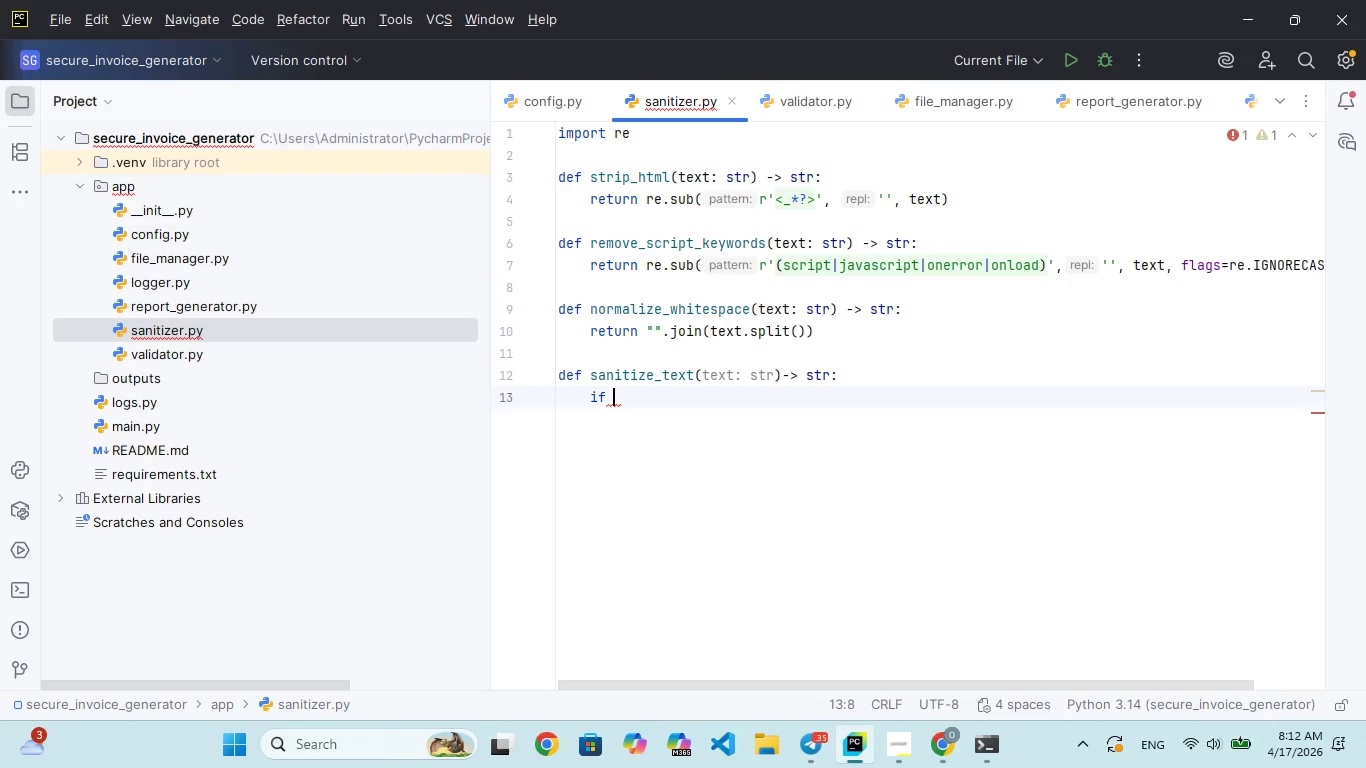 
type(f not text:)
 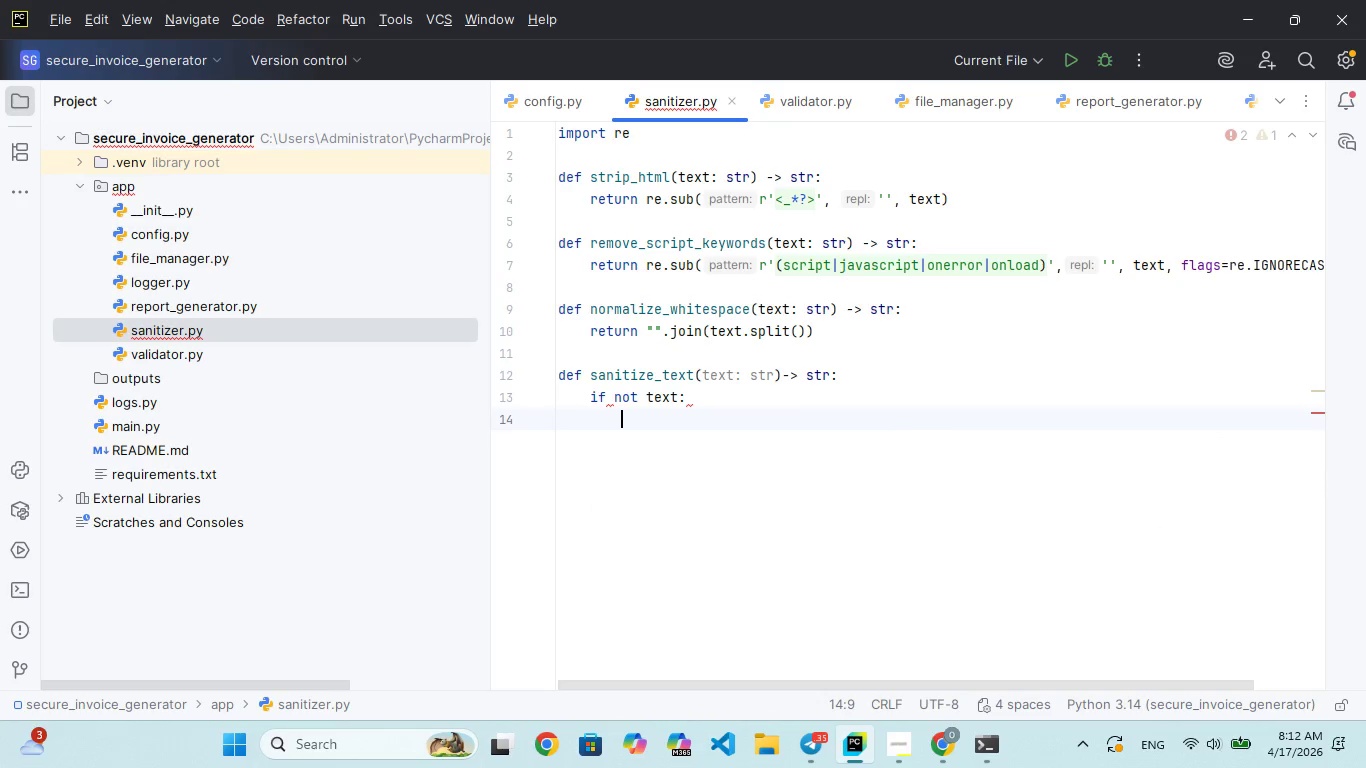 
 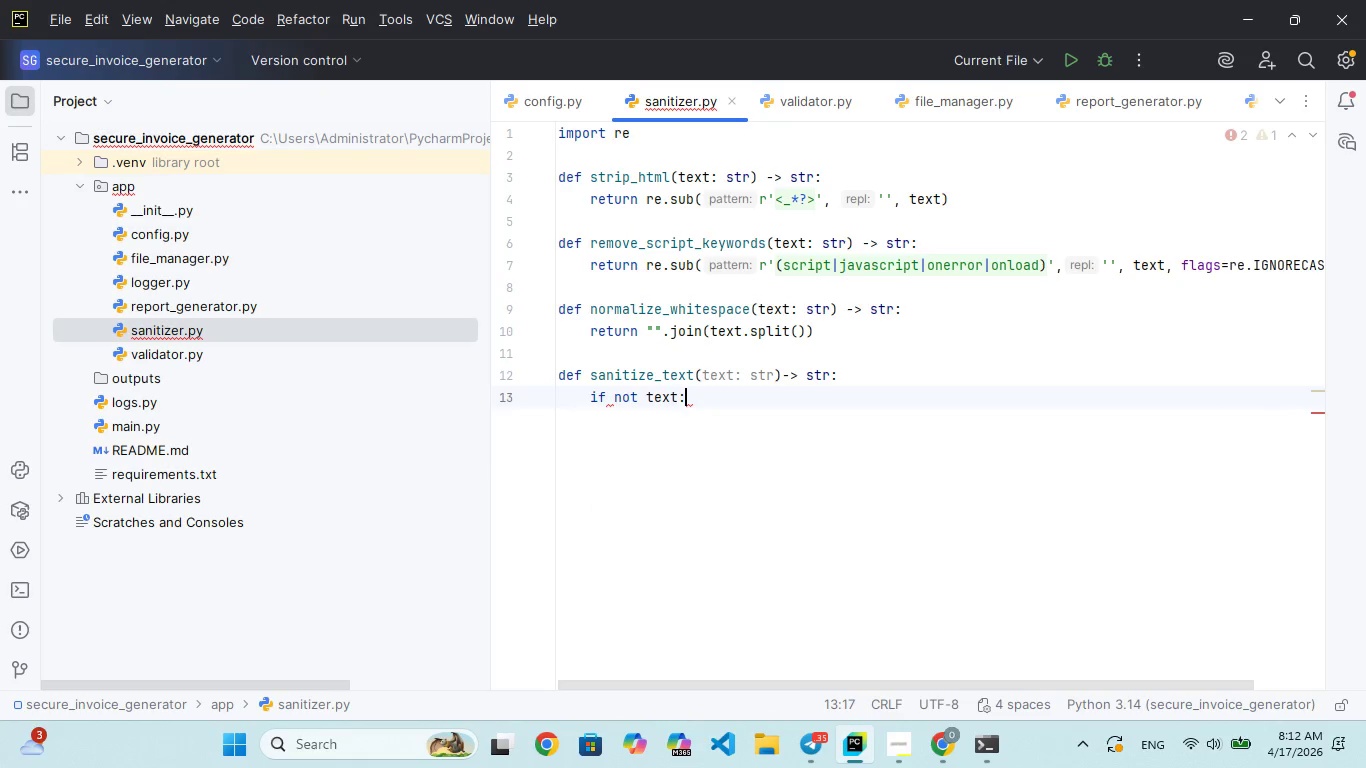 
key(Enter)
 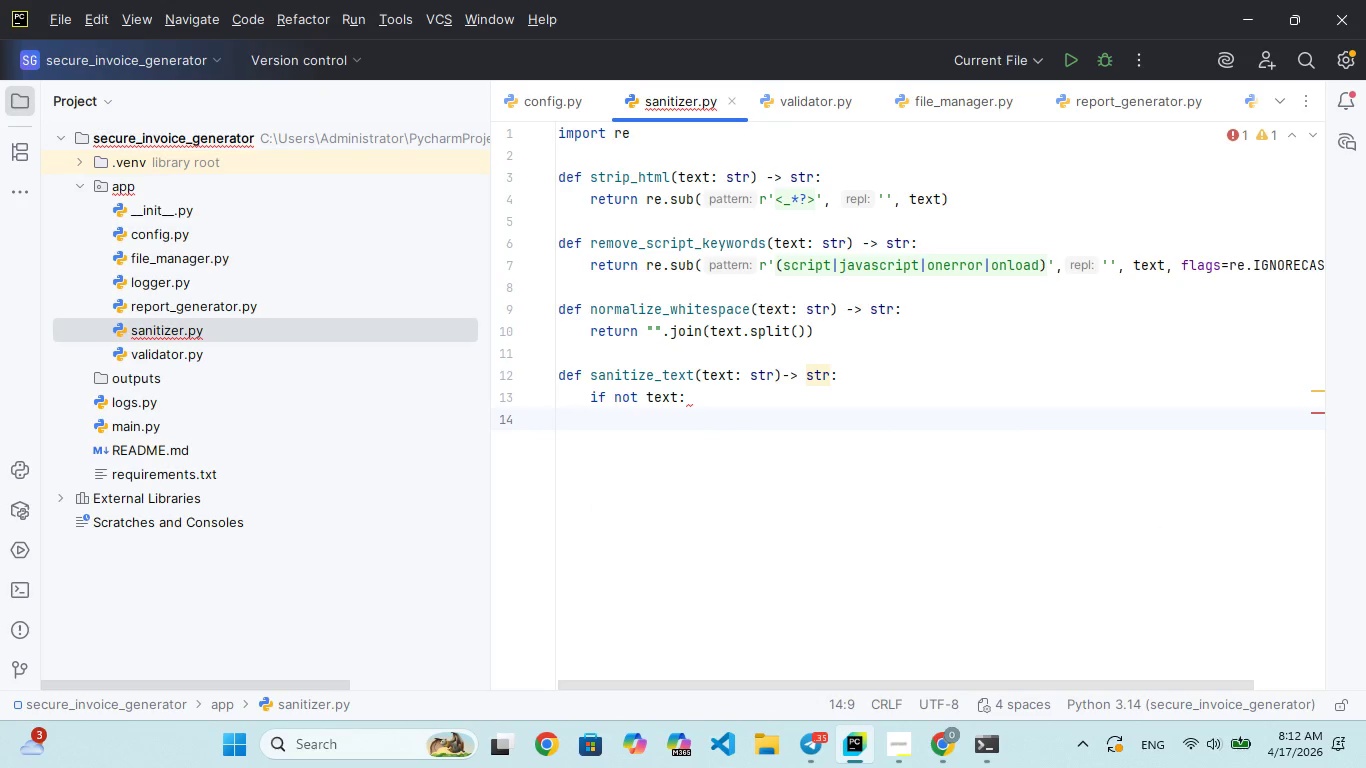 
type(rturn "N/A)
 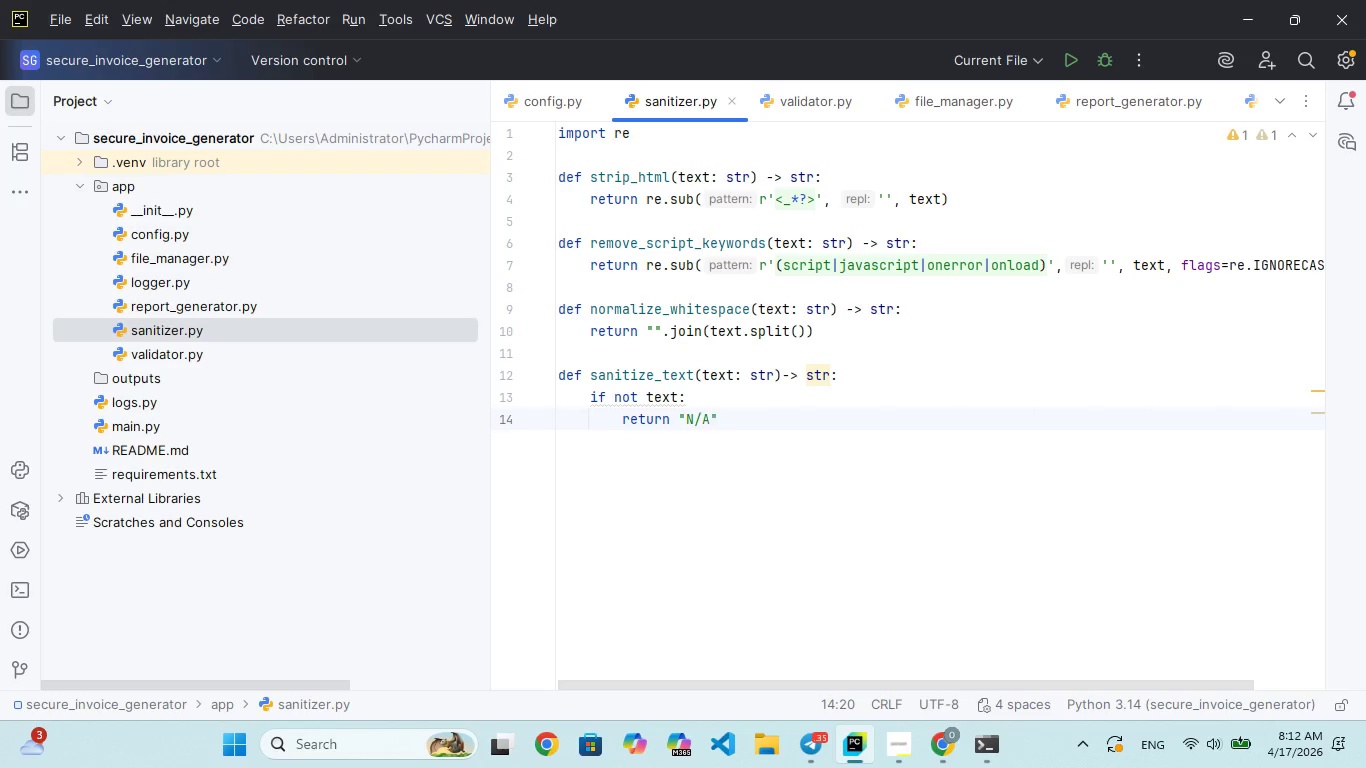 
hold_key(key=E, duration=0.33)
 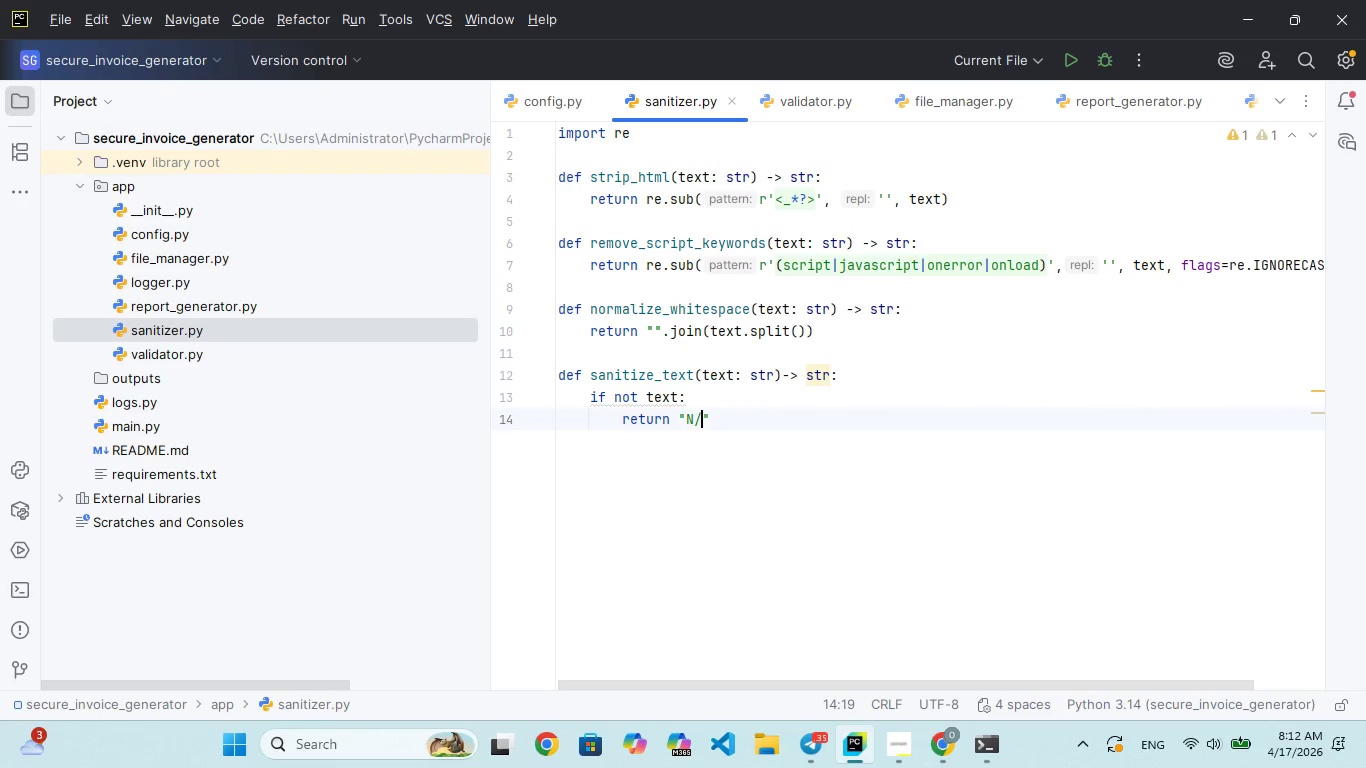 
key(ArrowUp)
 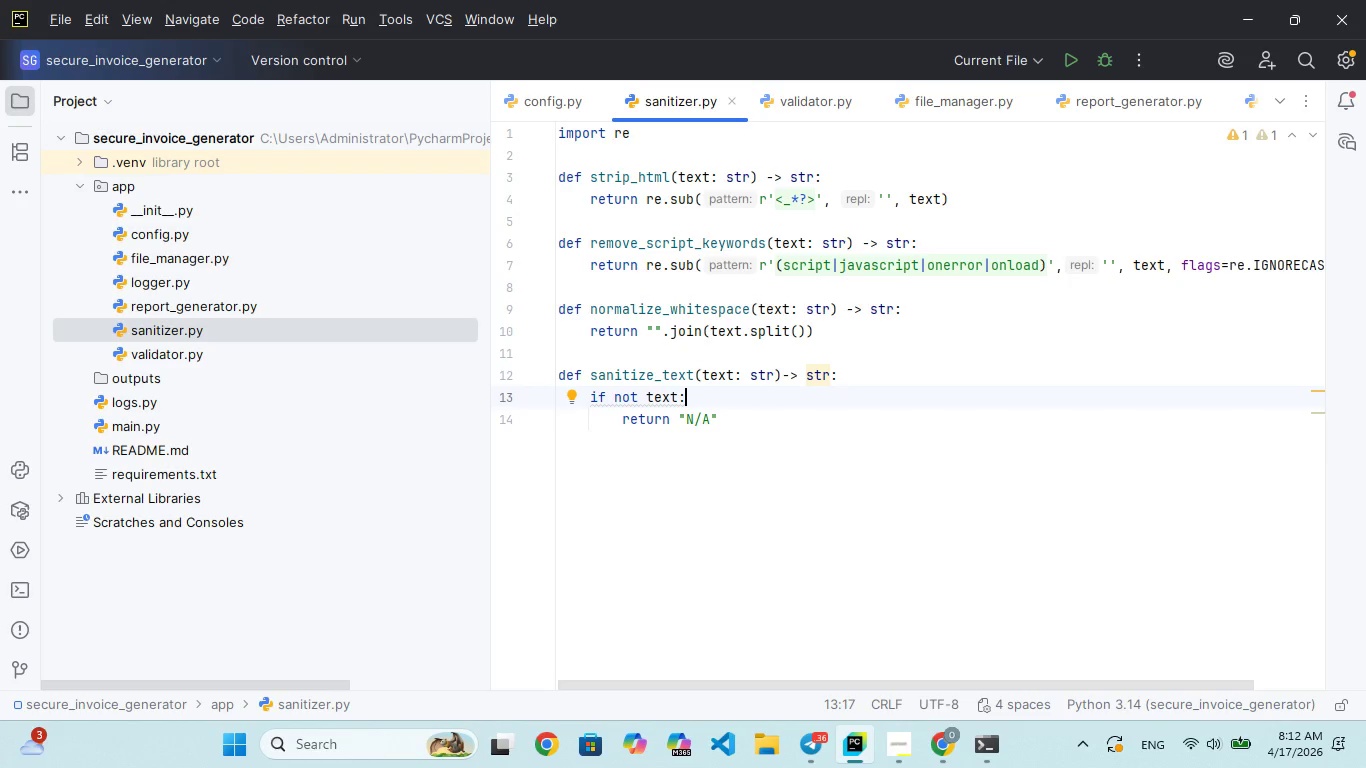 
wait(15.41)
 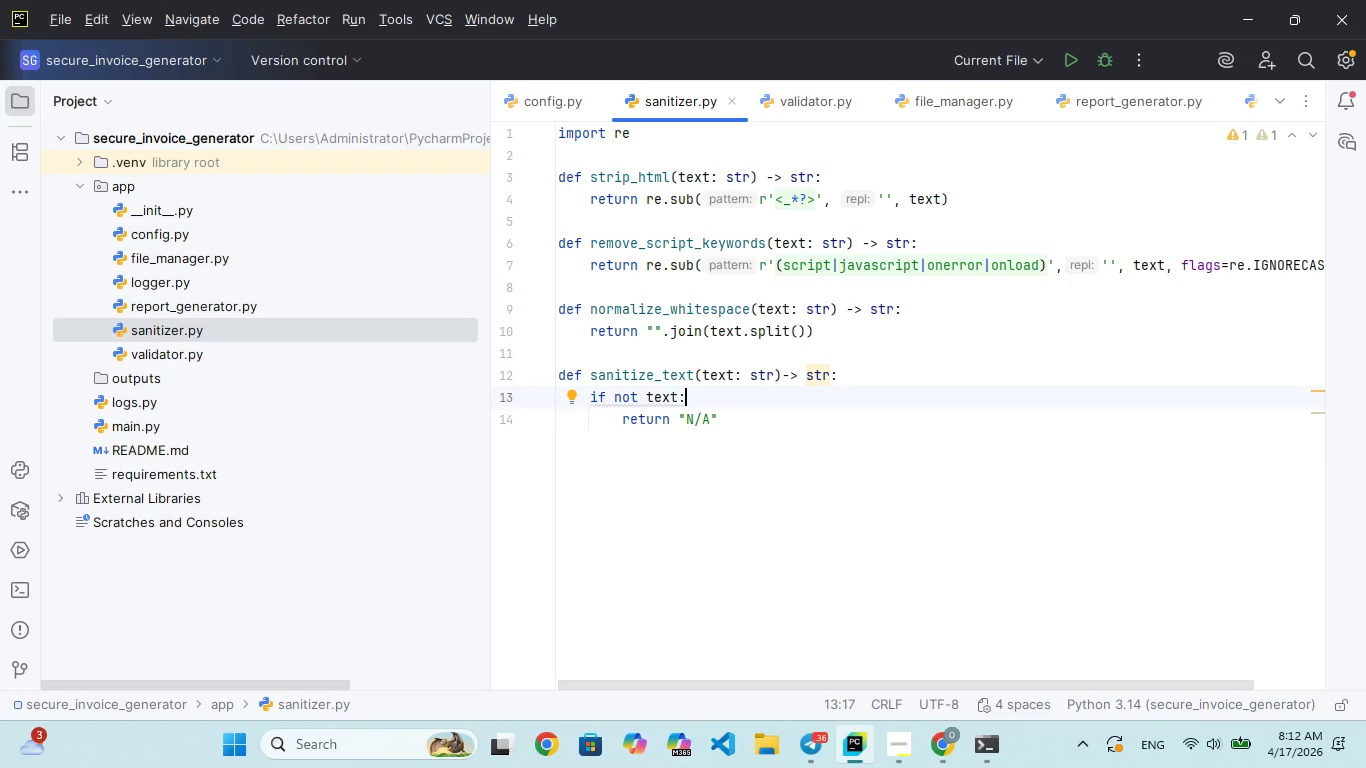 
key(ArrowDown)
 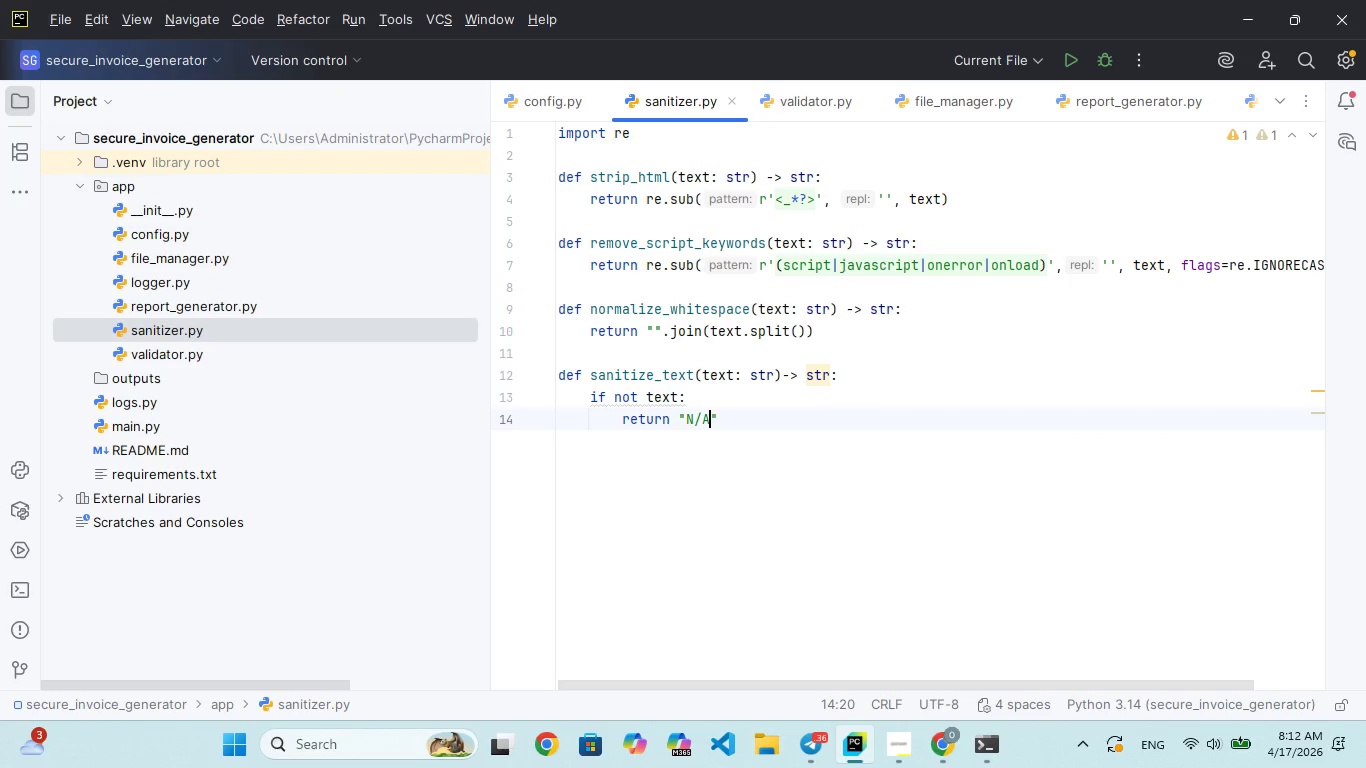 
key(ArrowRight)
 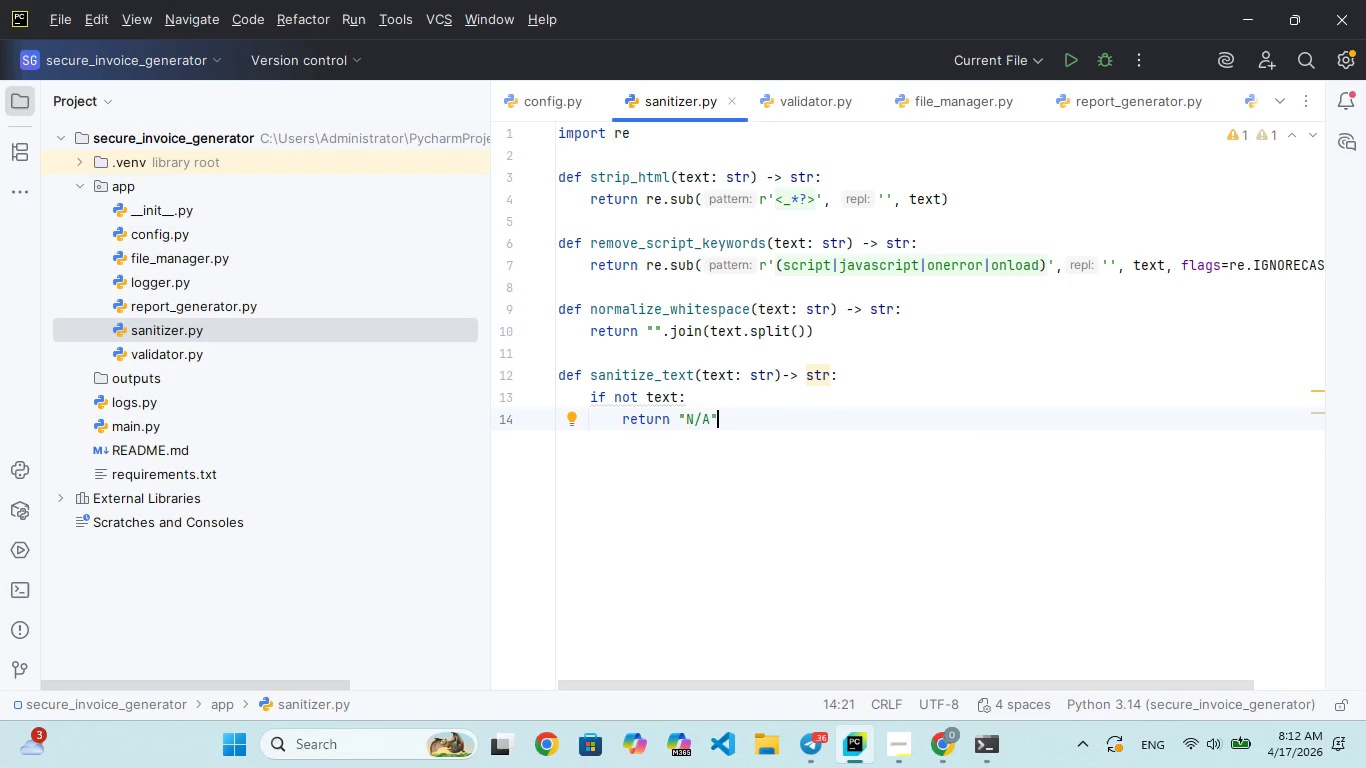 
key(Enter)
 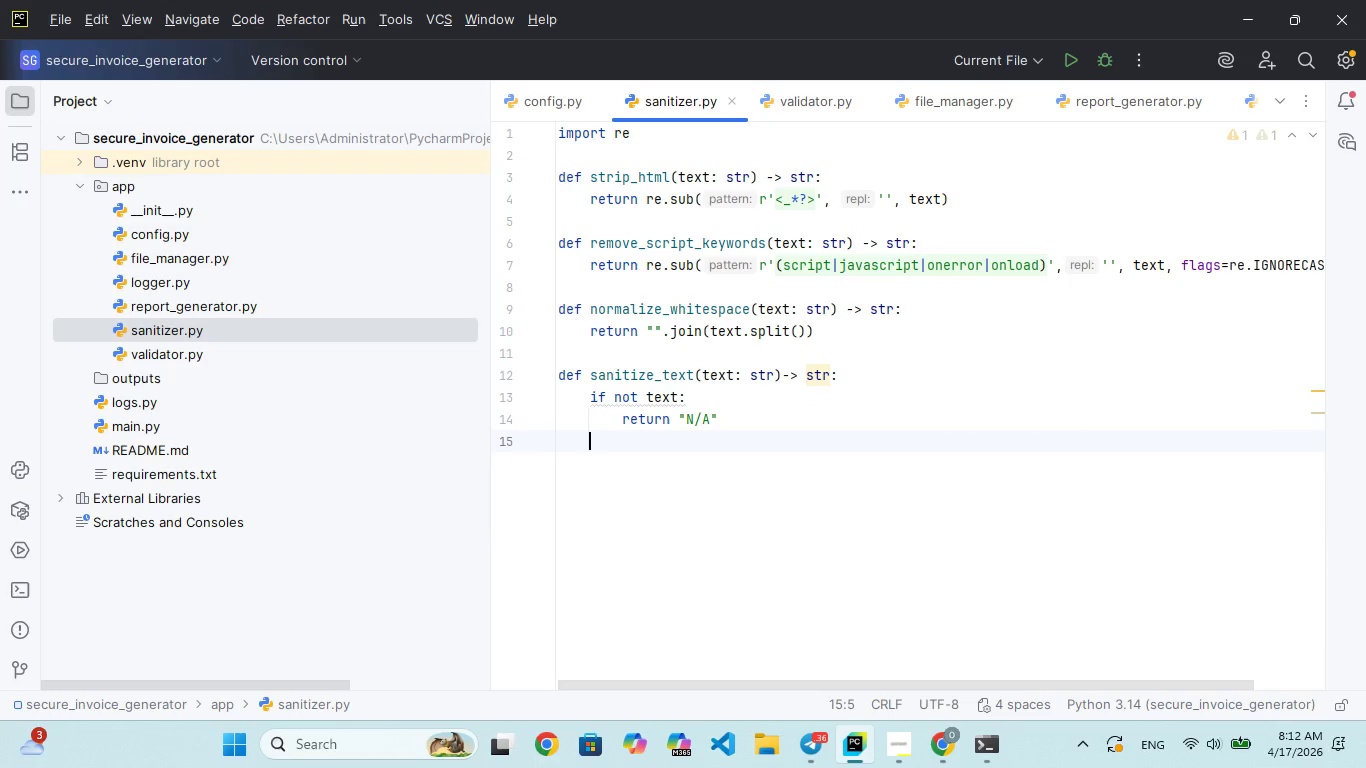 
key(Enter)
 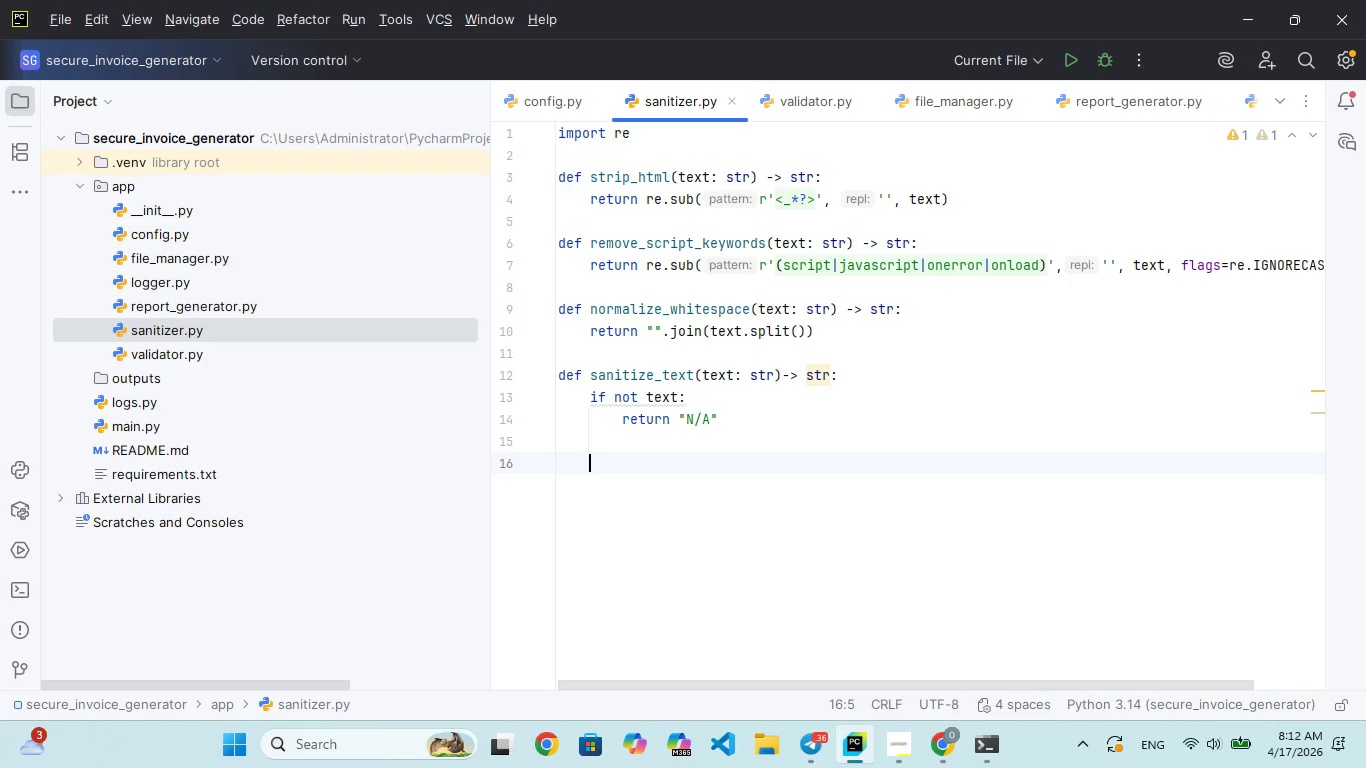 
type(text)
 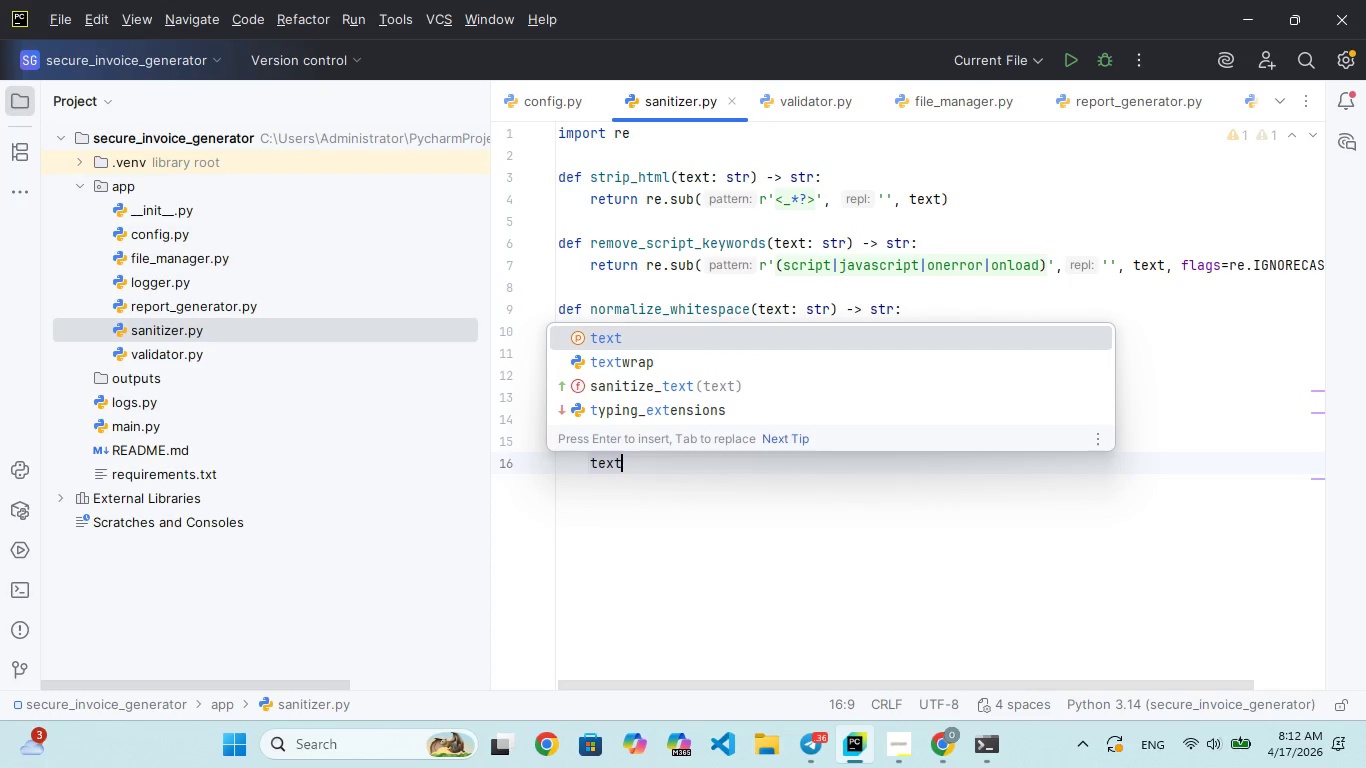 
type( = strp)
 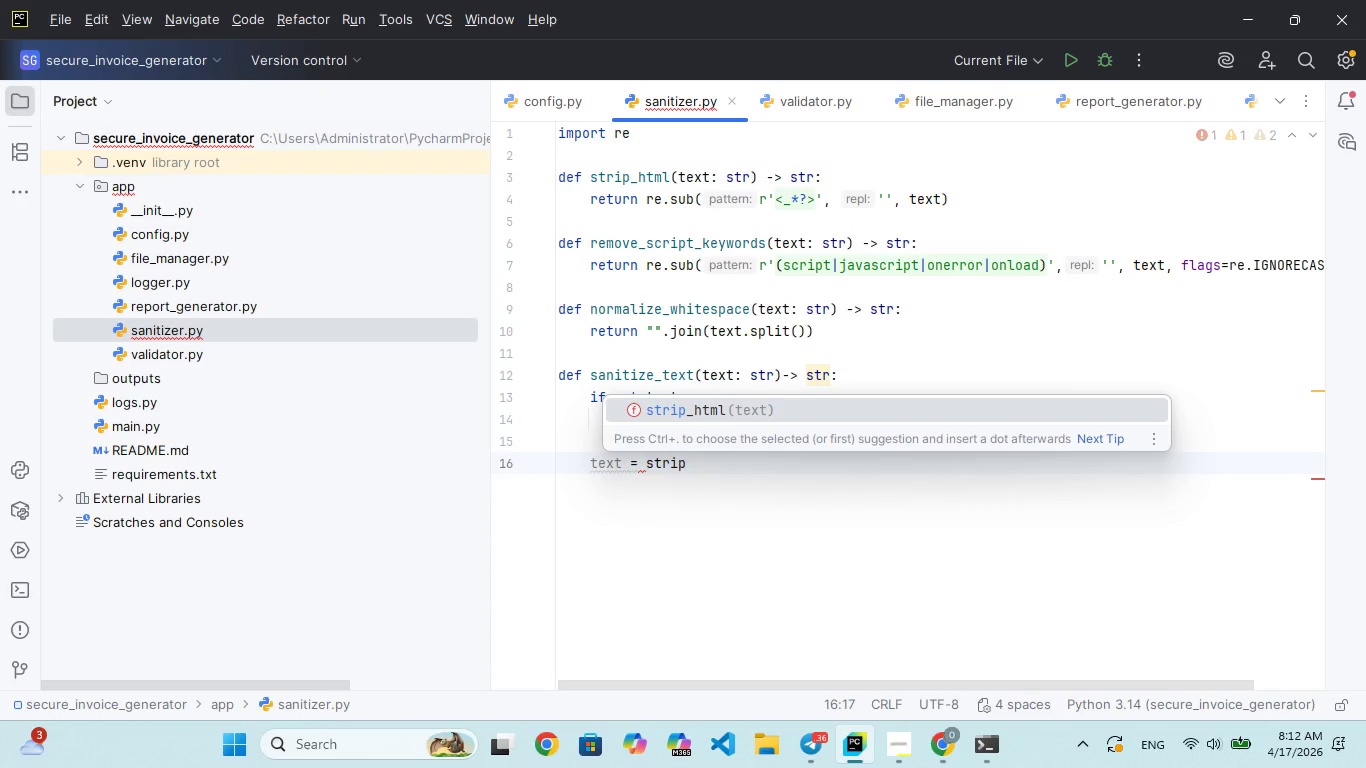 
hold_key(key=I, duration=0.31)
 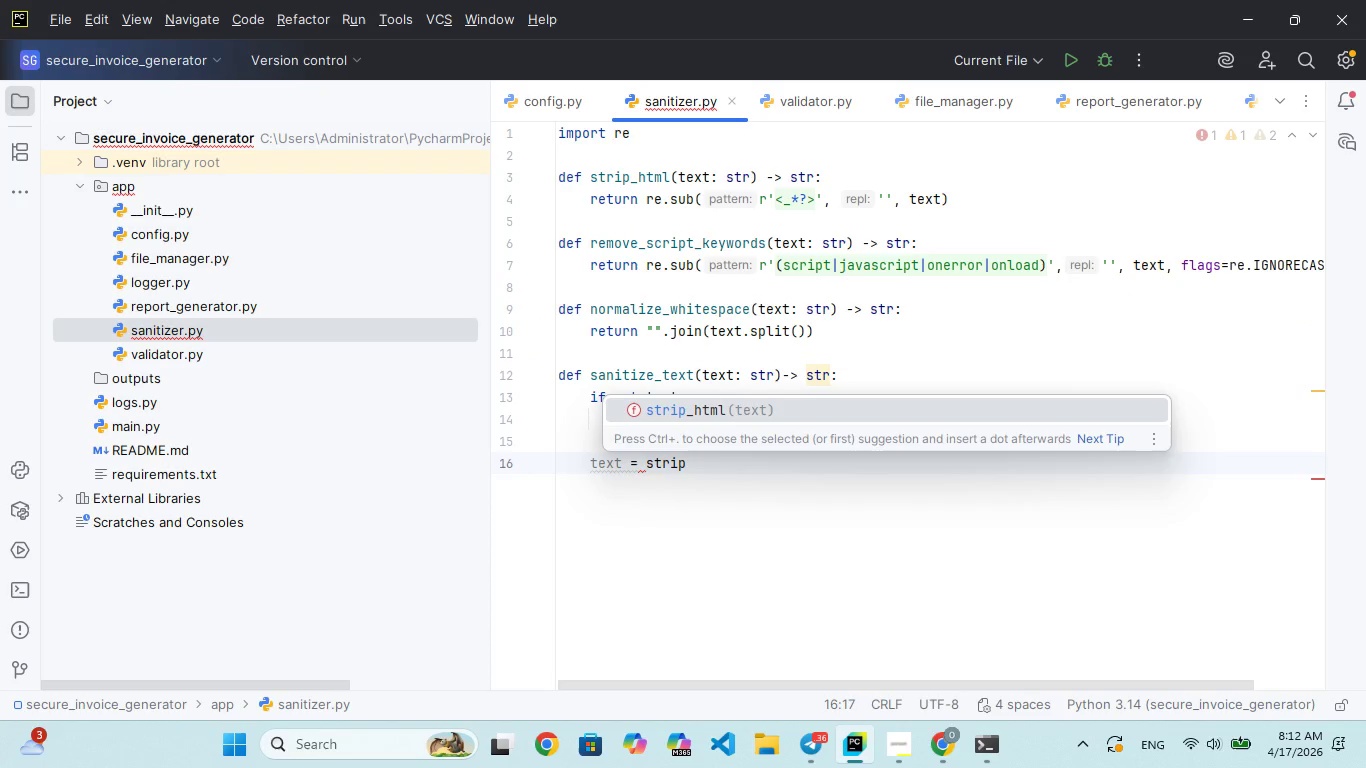 
type(_html)
 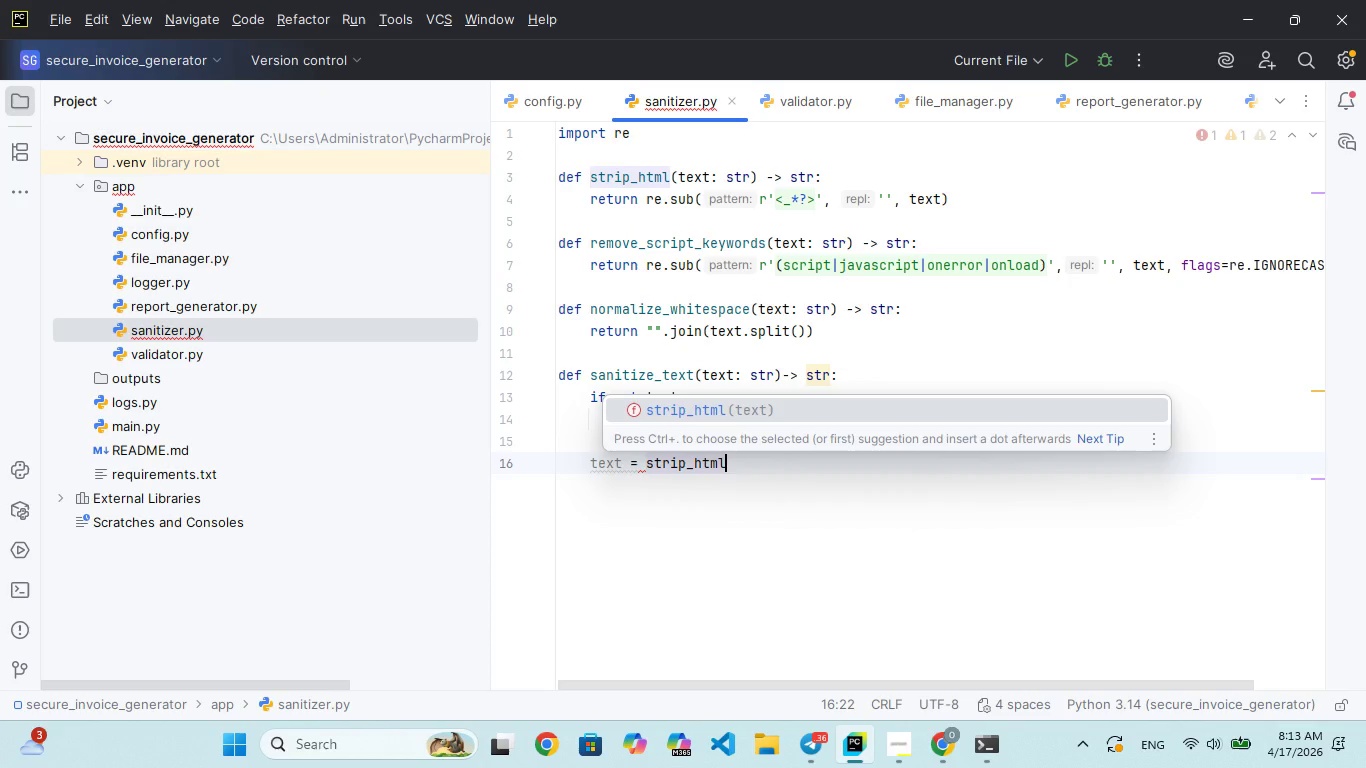 
key(Enter)
 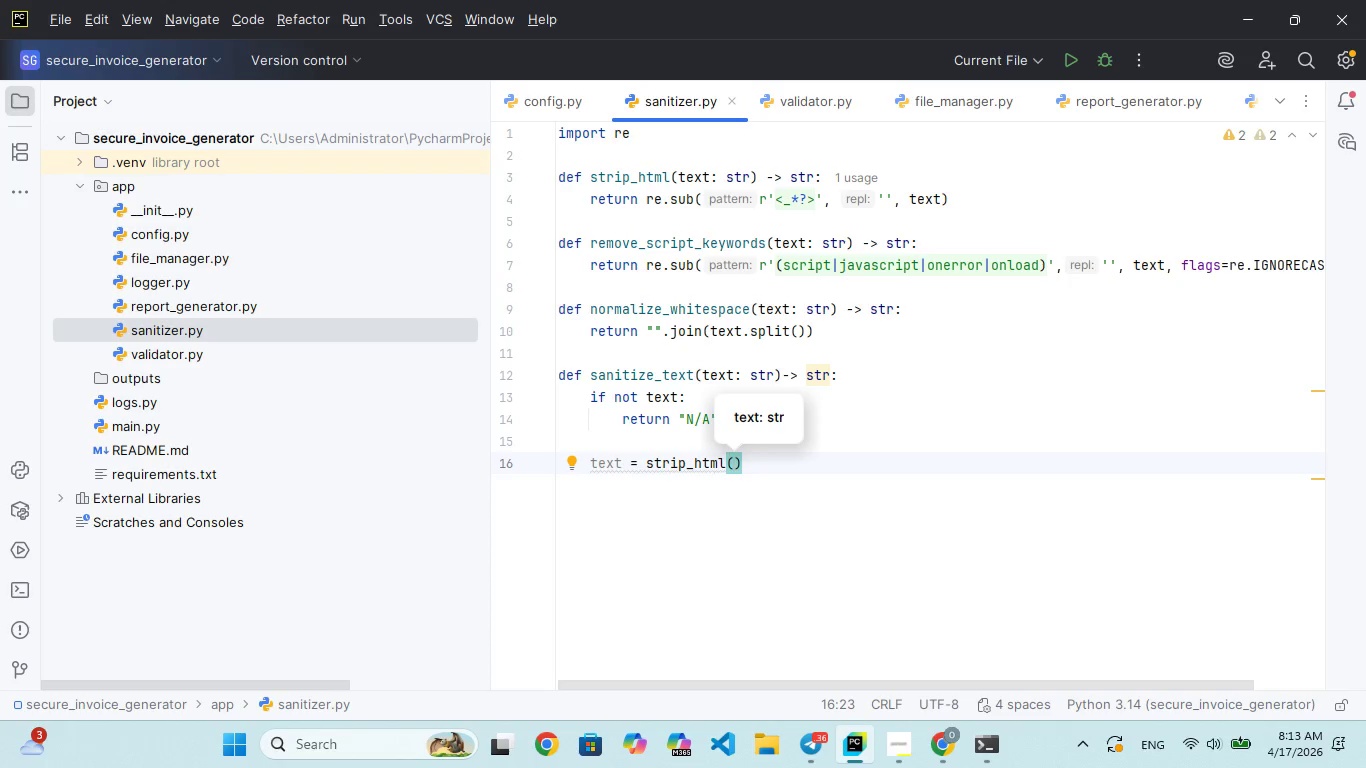 
type(text)
 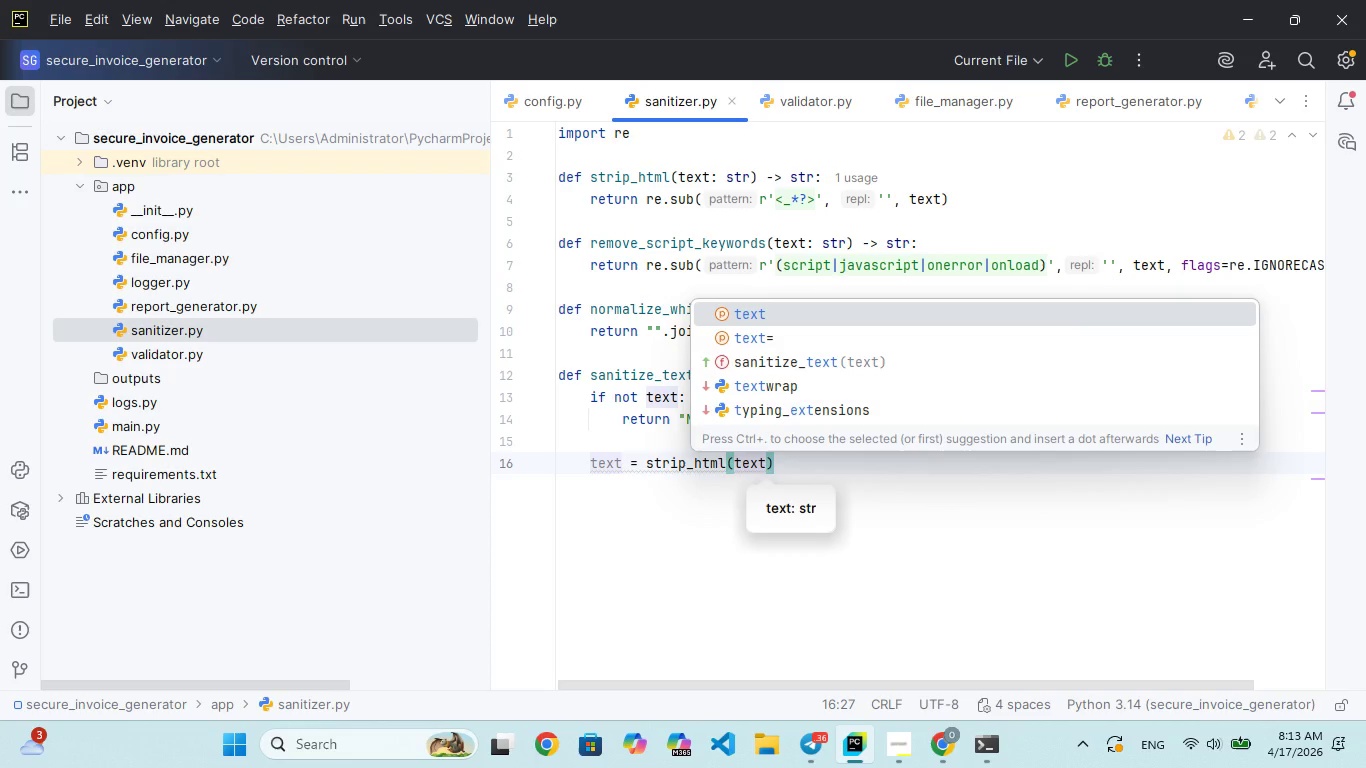 
key(ArrowRight)
 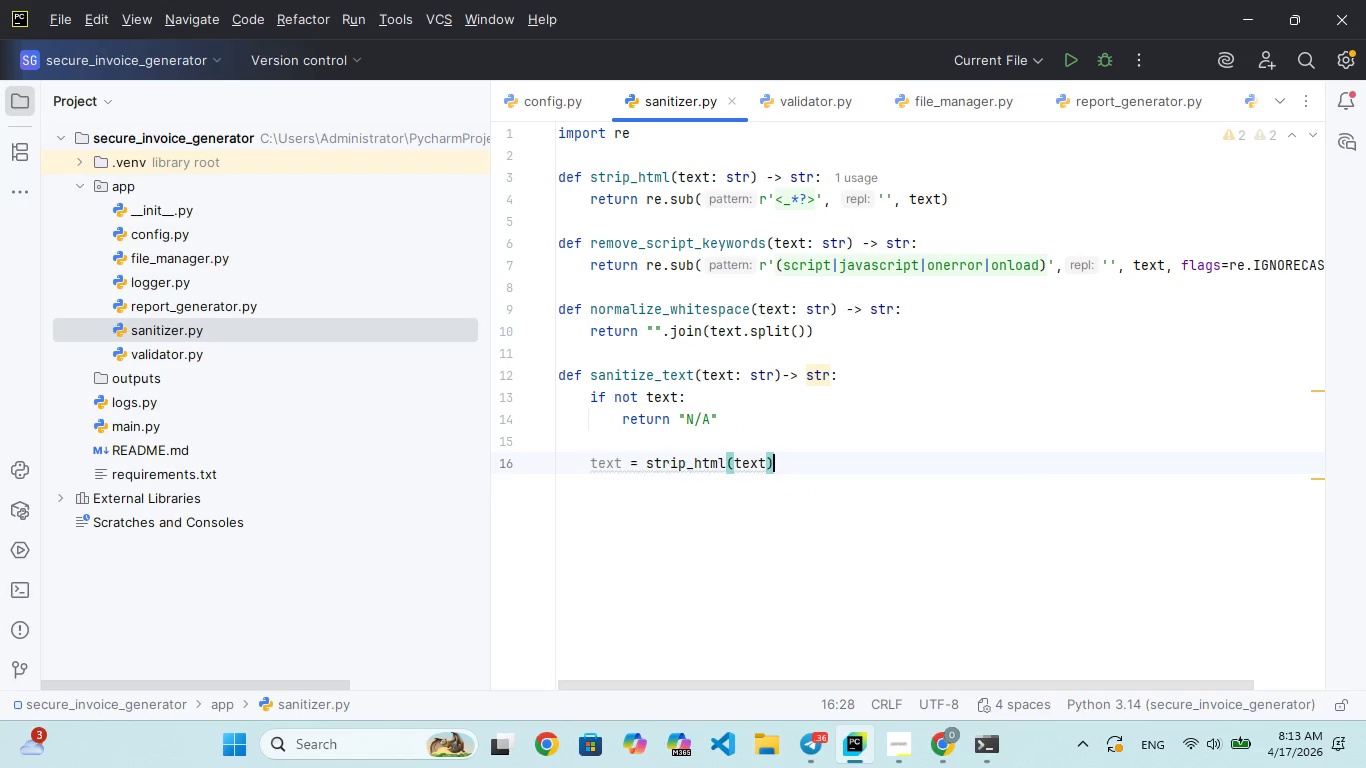 
key(Enter)
 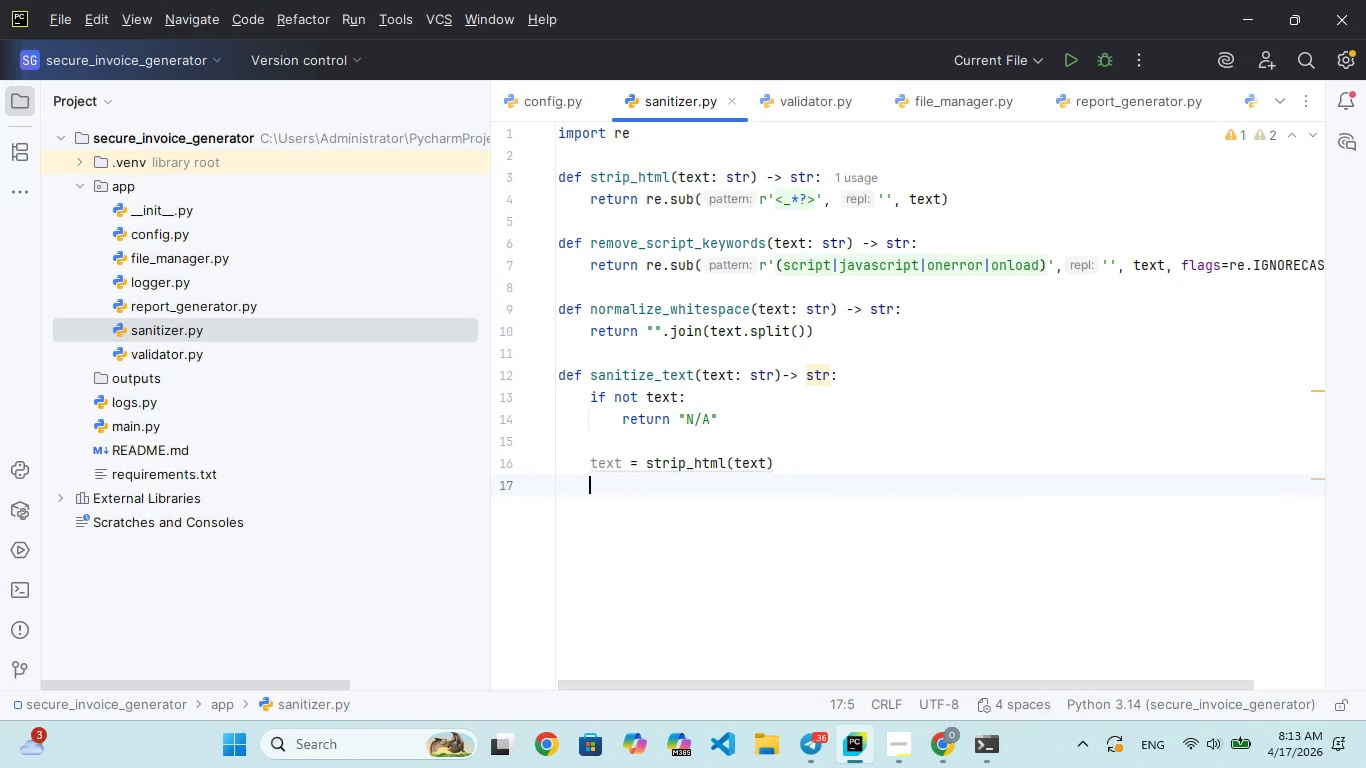 
type(tet = remove_script)
 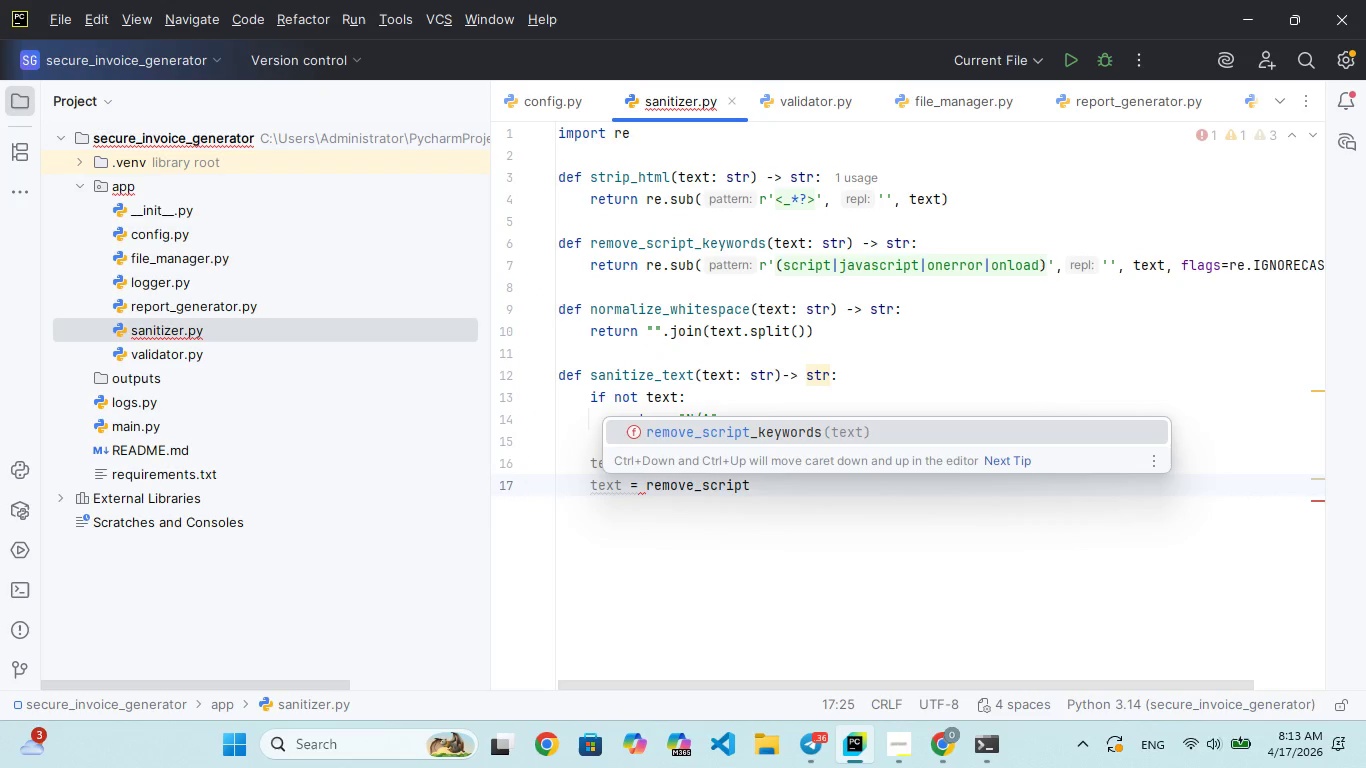 
hold_key(key=X, duration=0.56)
 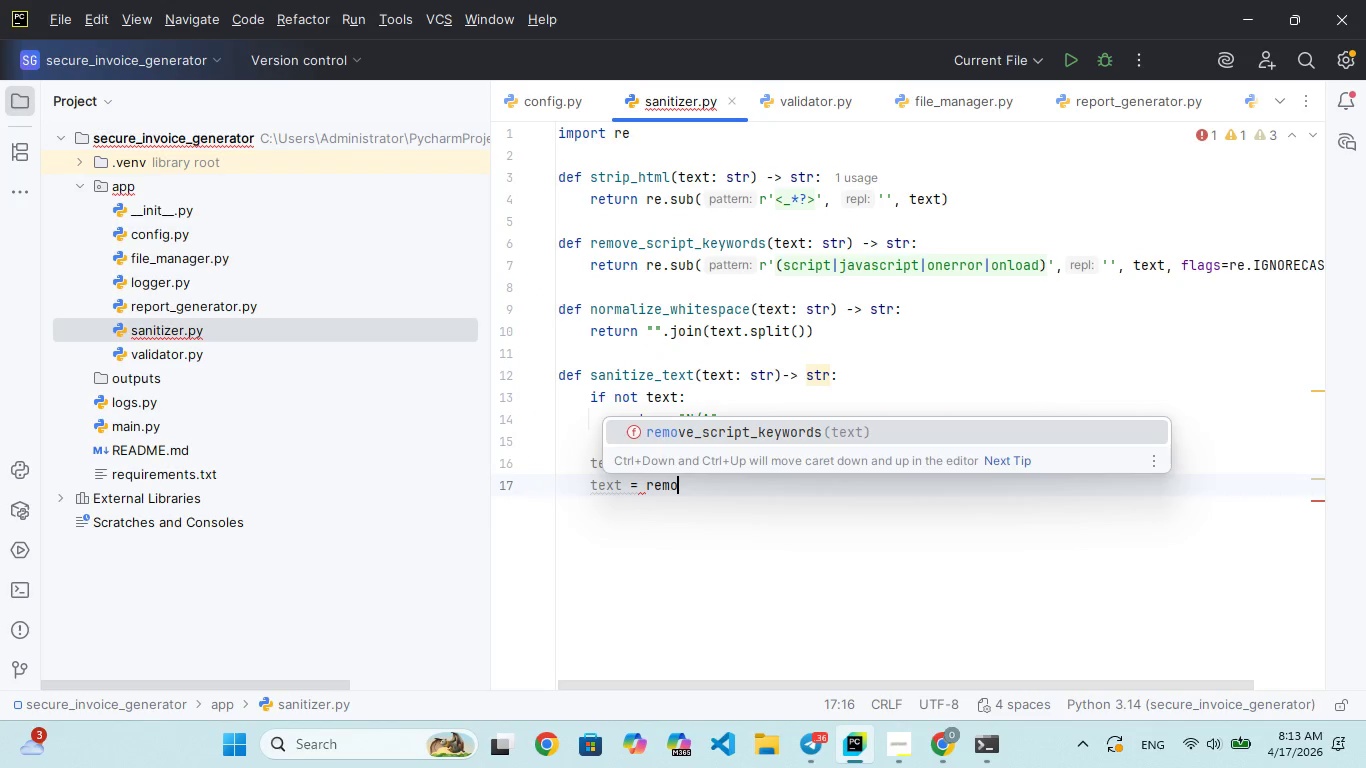 
key(Enter)
 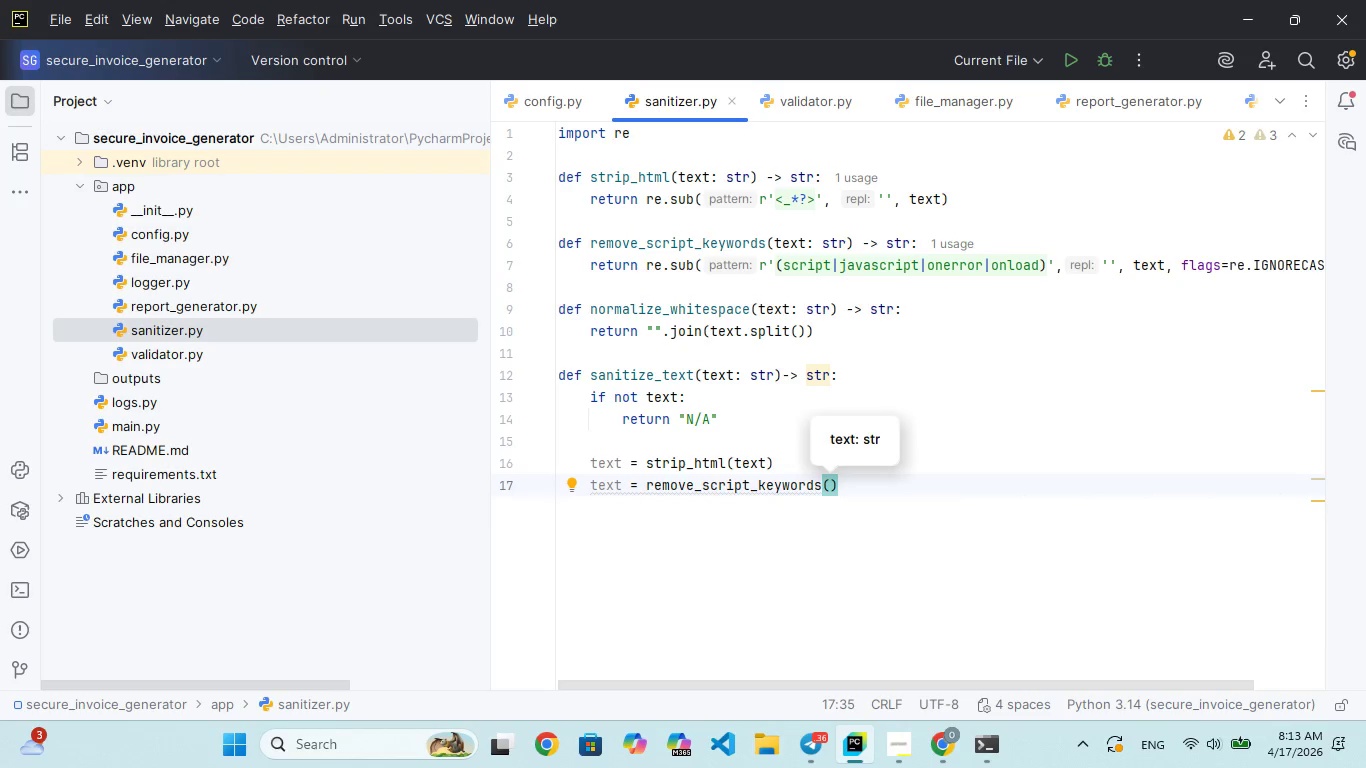 
type(text)
 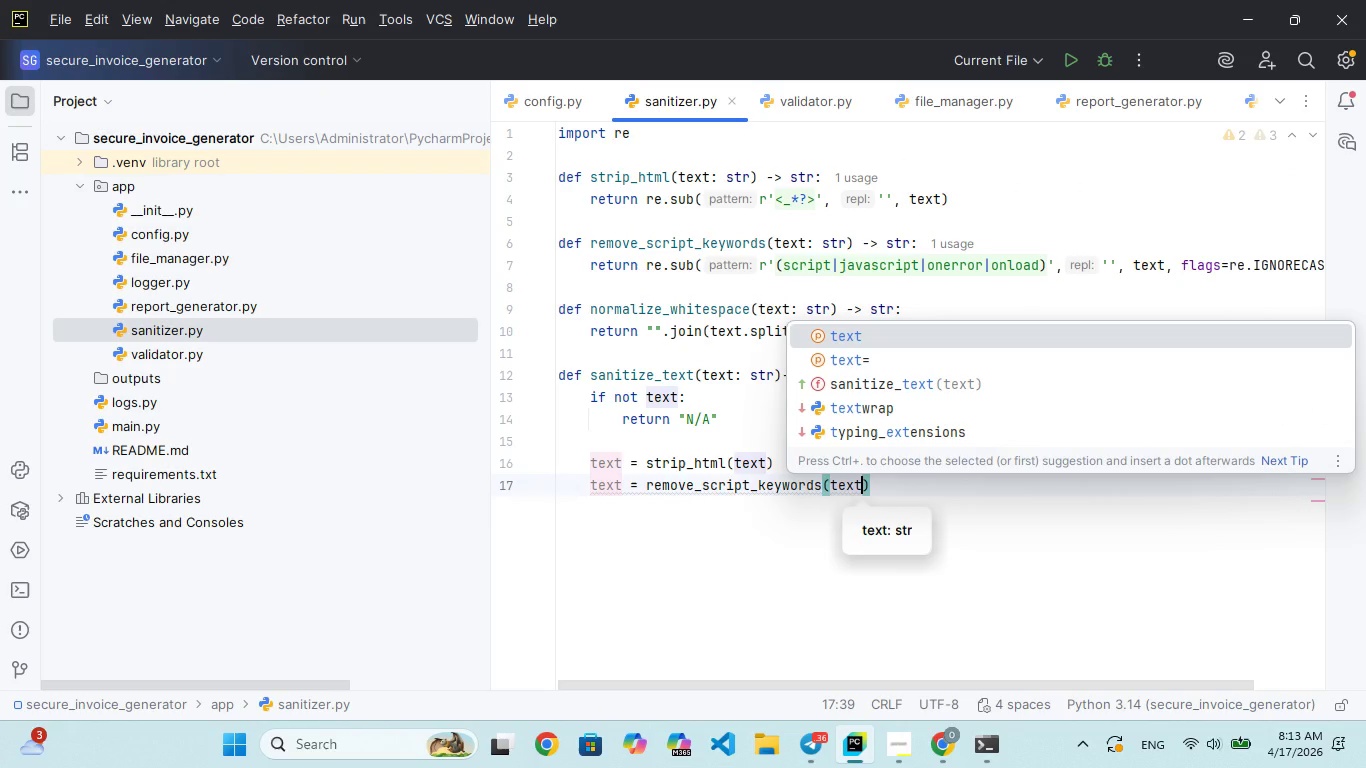 
key(ArrowRight)
 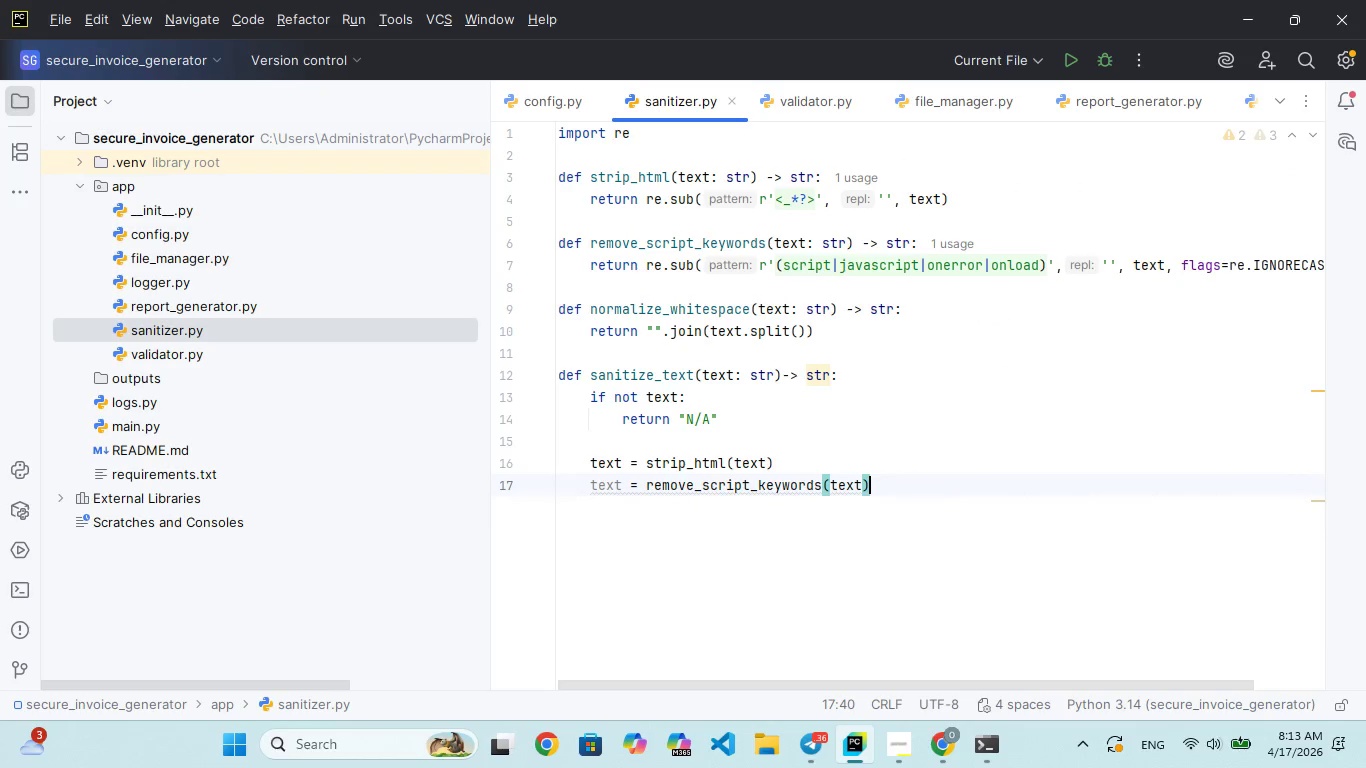 
key(Enter)
 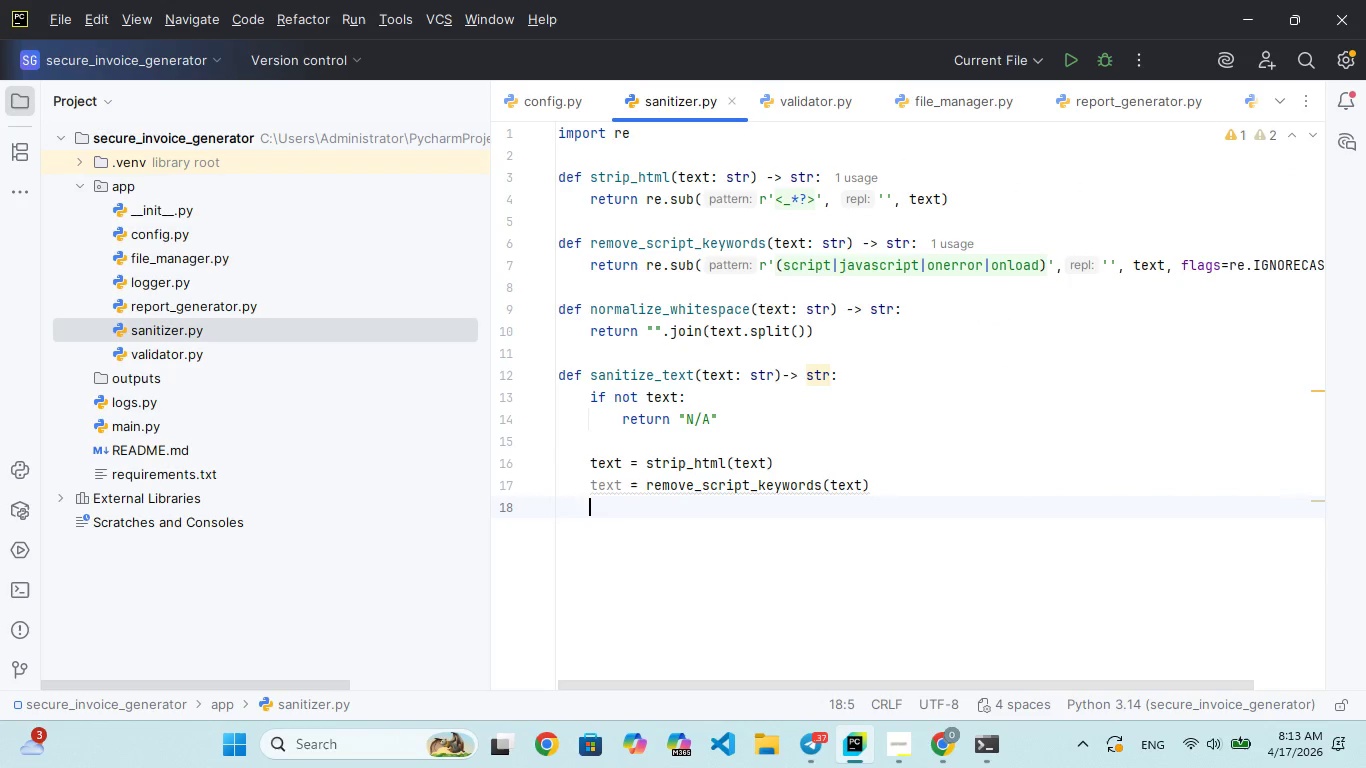 
type(text = normalie_ite)
 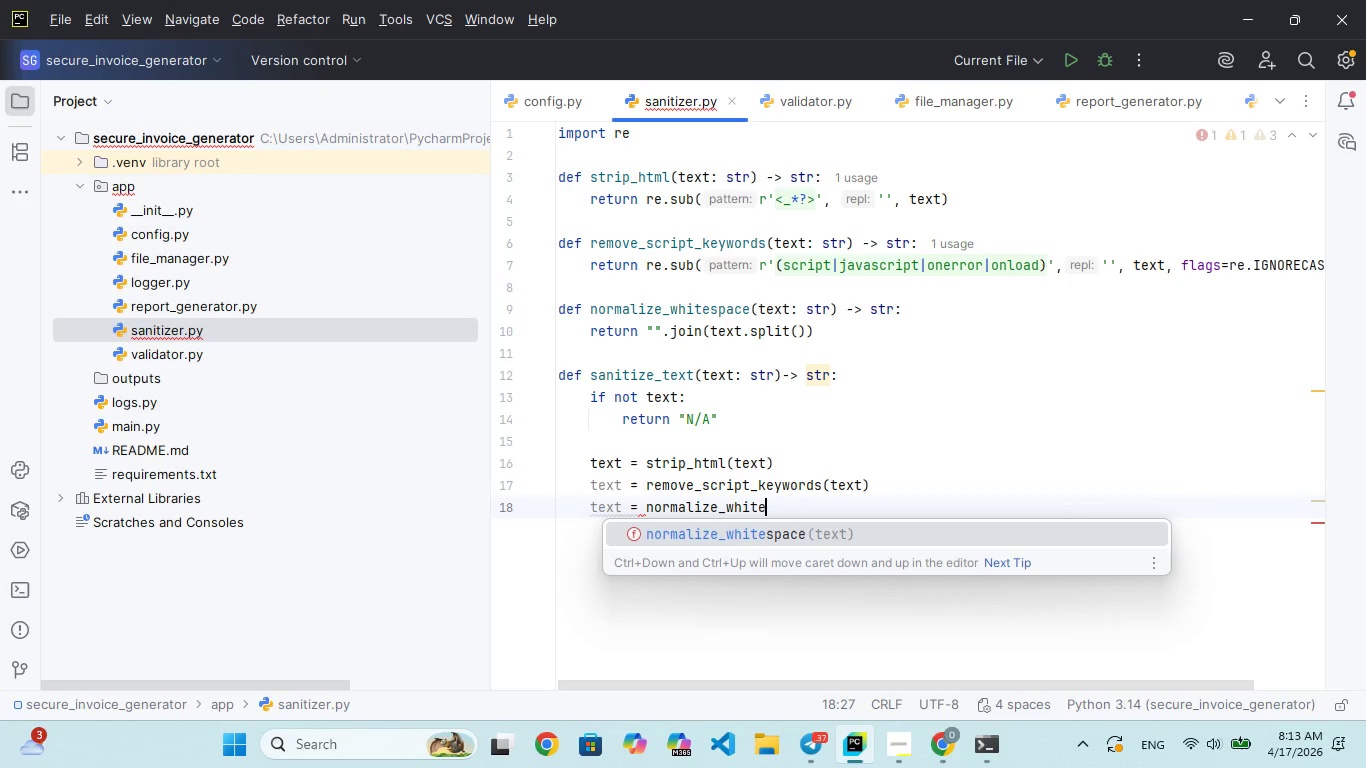 
hold_key(key=Z, duration=0.33)
 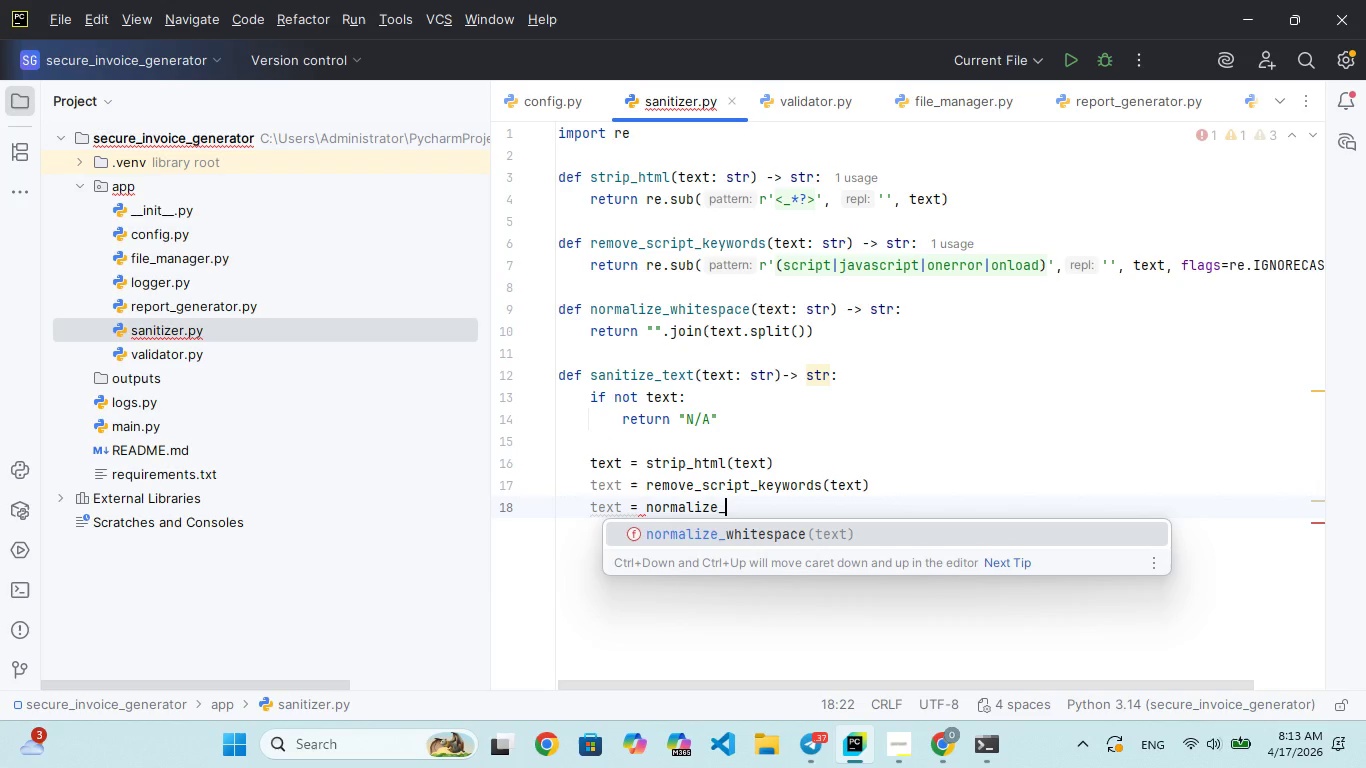 
hold_key(key=W, duration=0.33)
 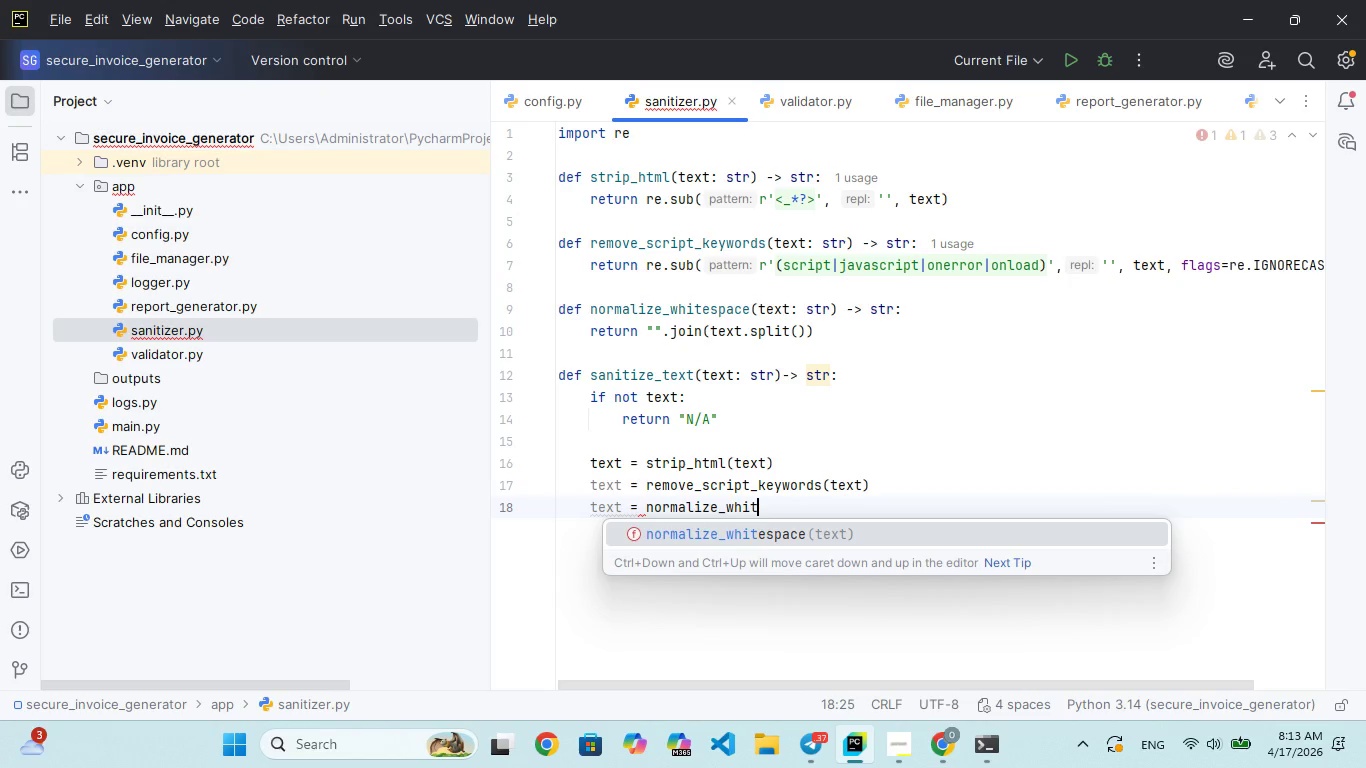 
hold_key(key=H, duration=0.31)
 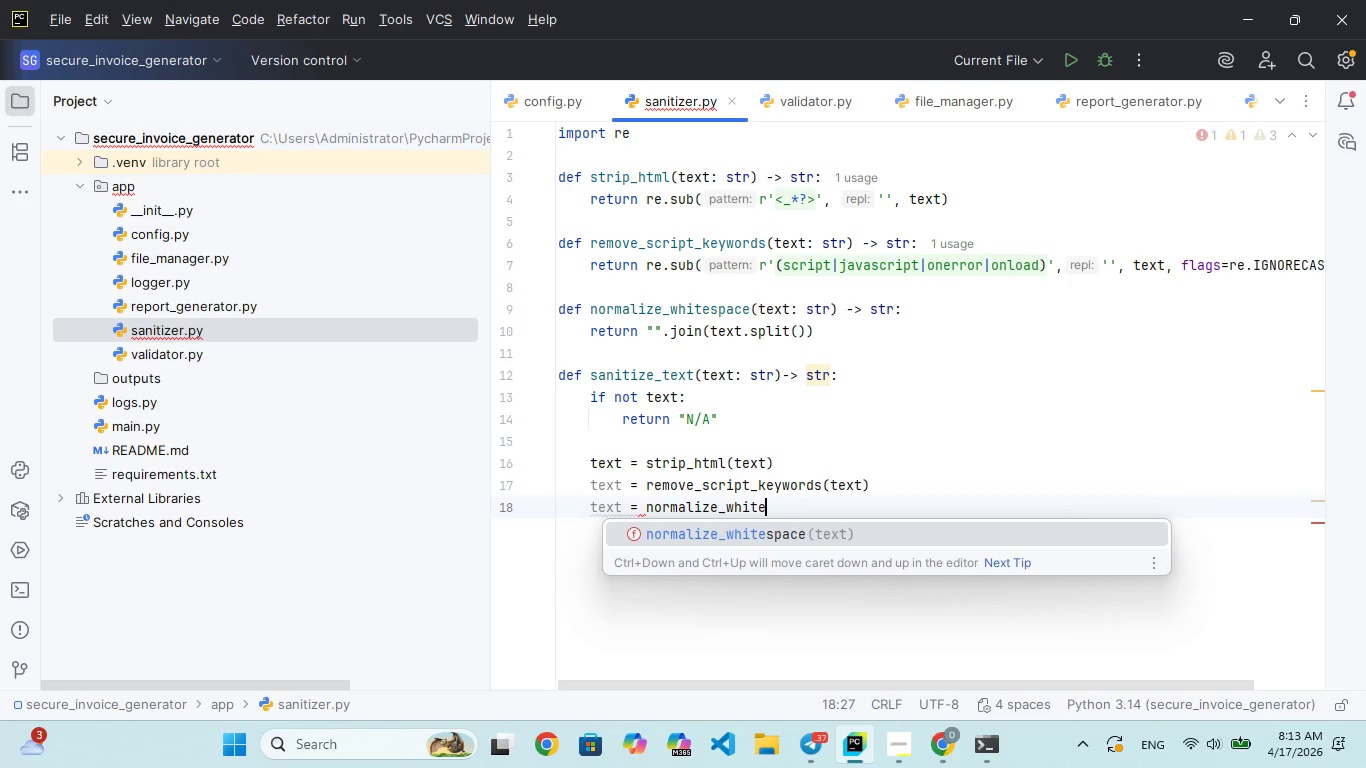 
key(Enter)
 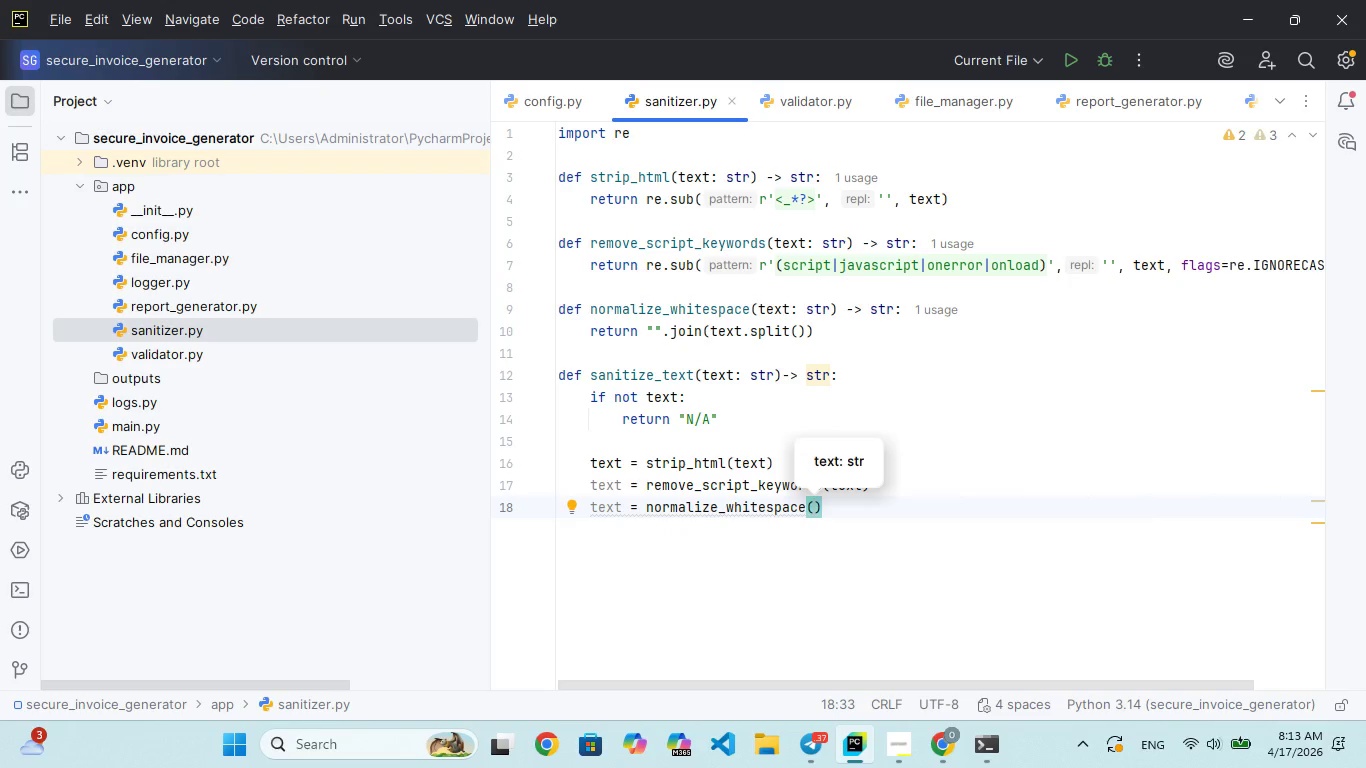 
type(text)
 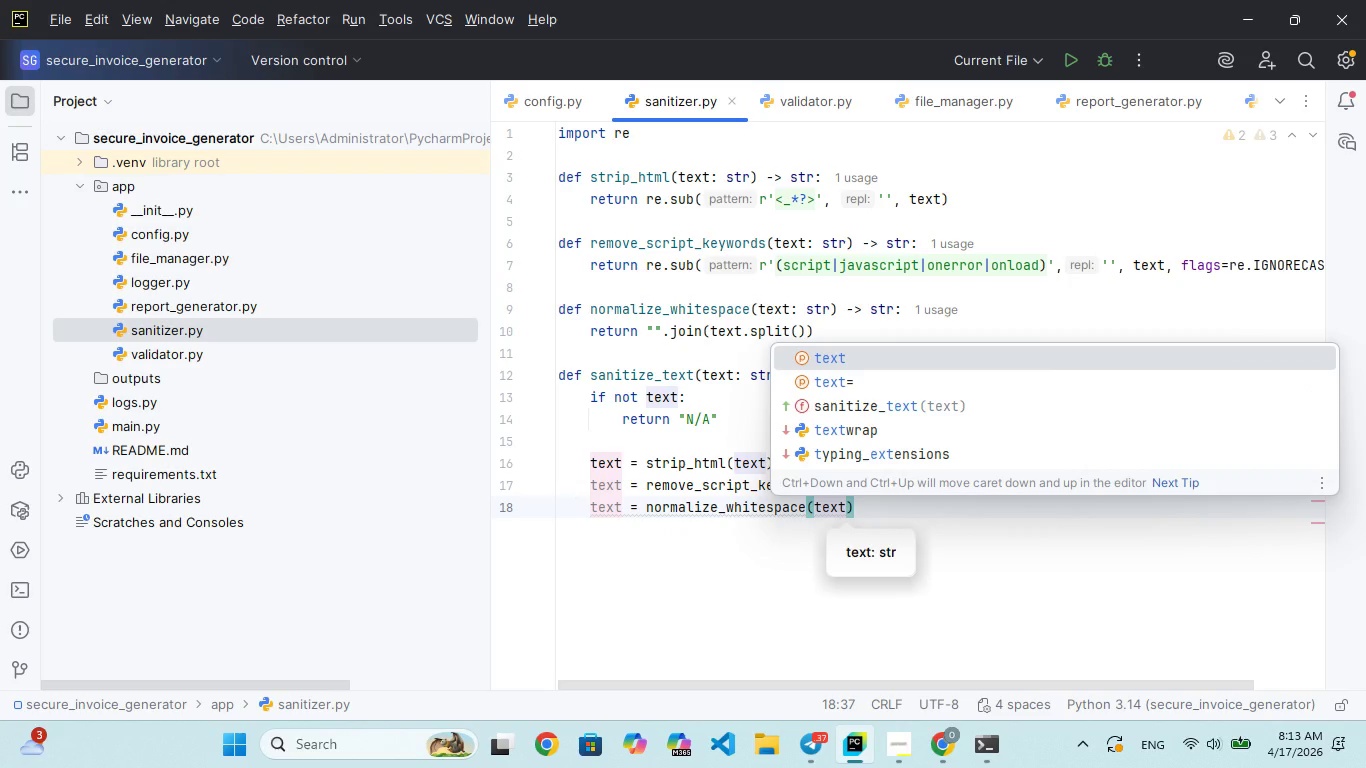 
key(ArrowRight)
 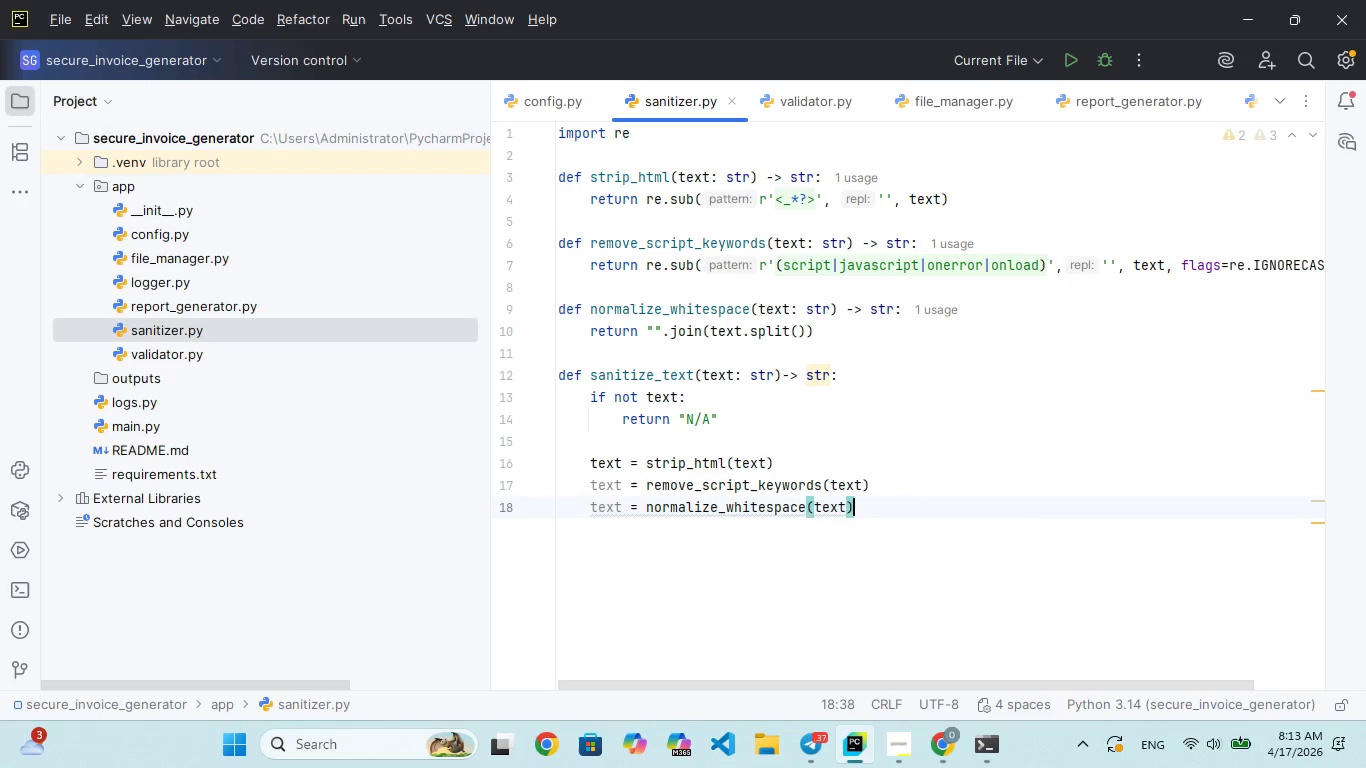 
key(Enter)
 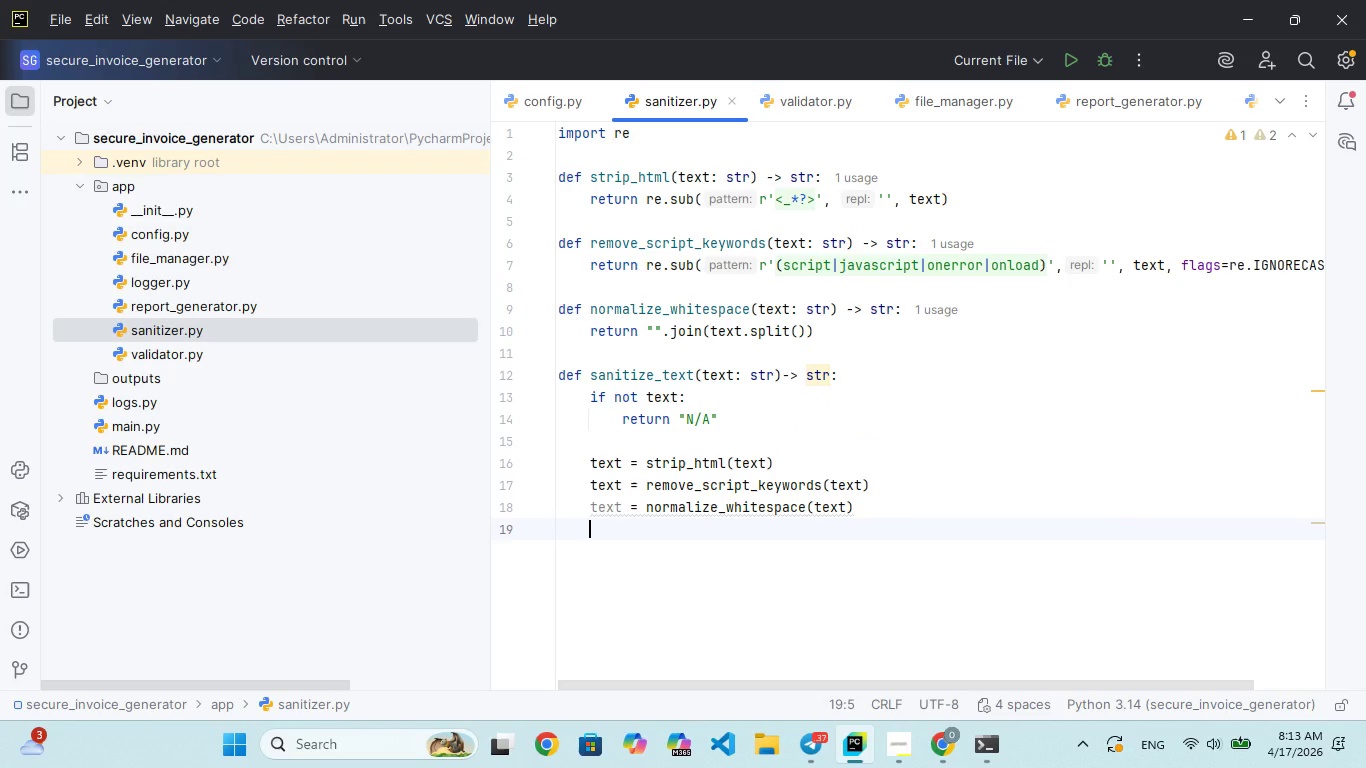 
key(Enter)
 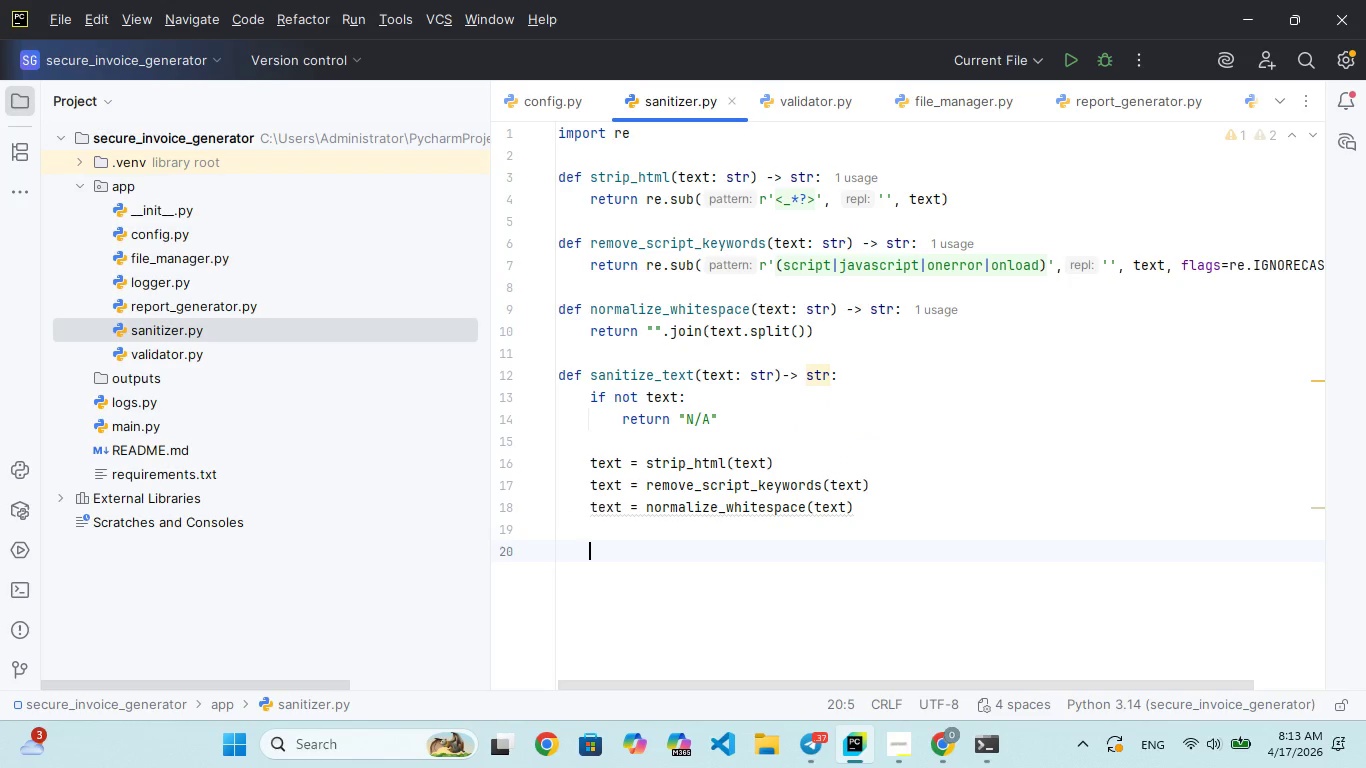 
type(return tet.strip)
 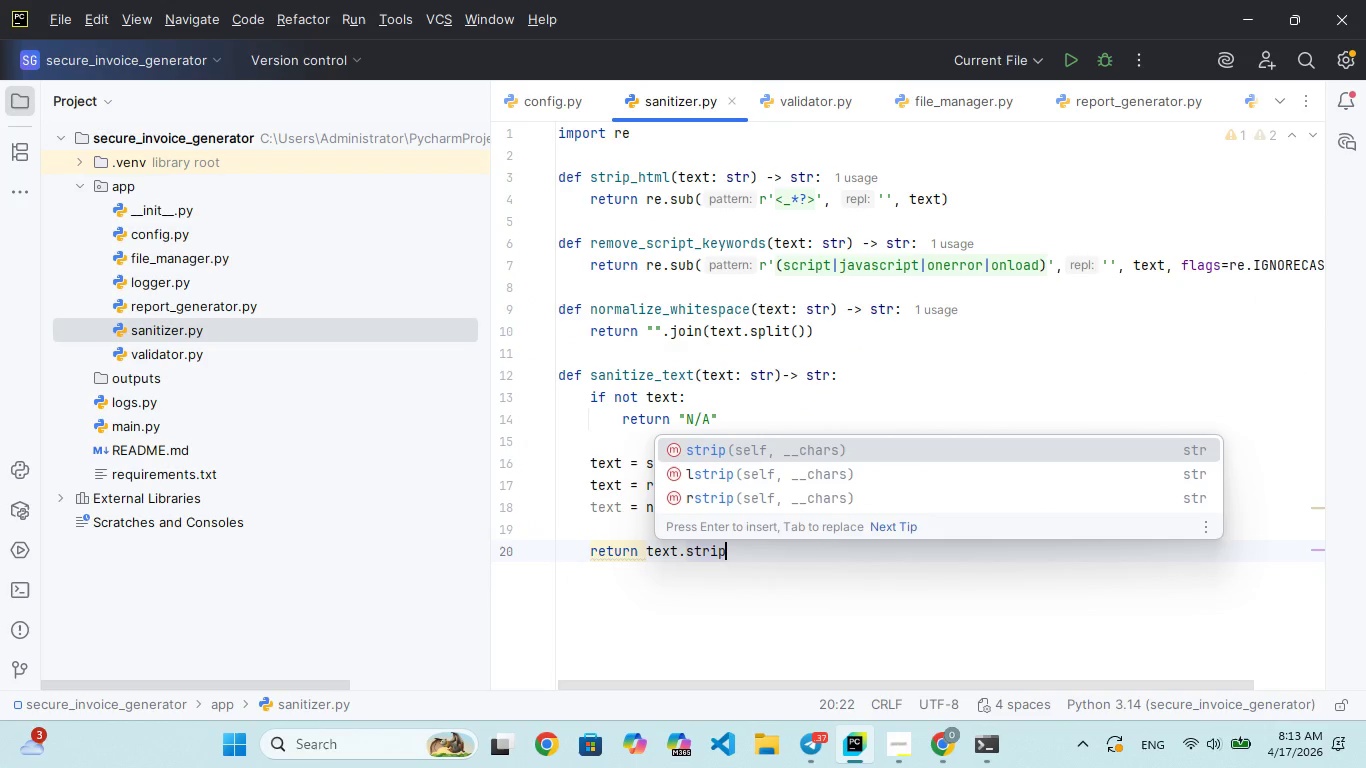 
hold_key(key=X, duration=0.34)
 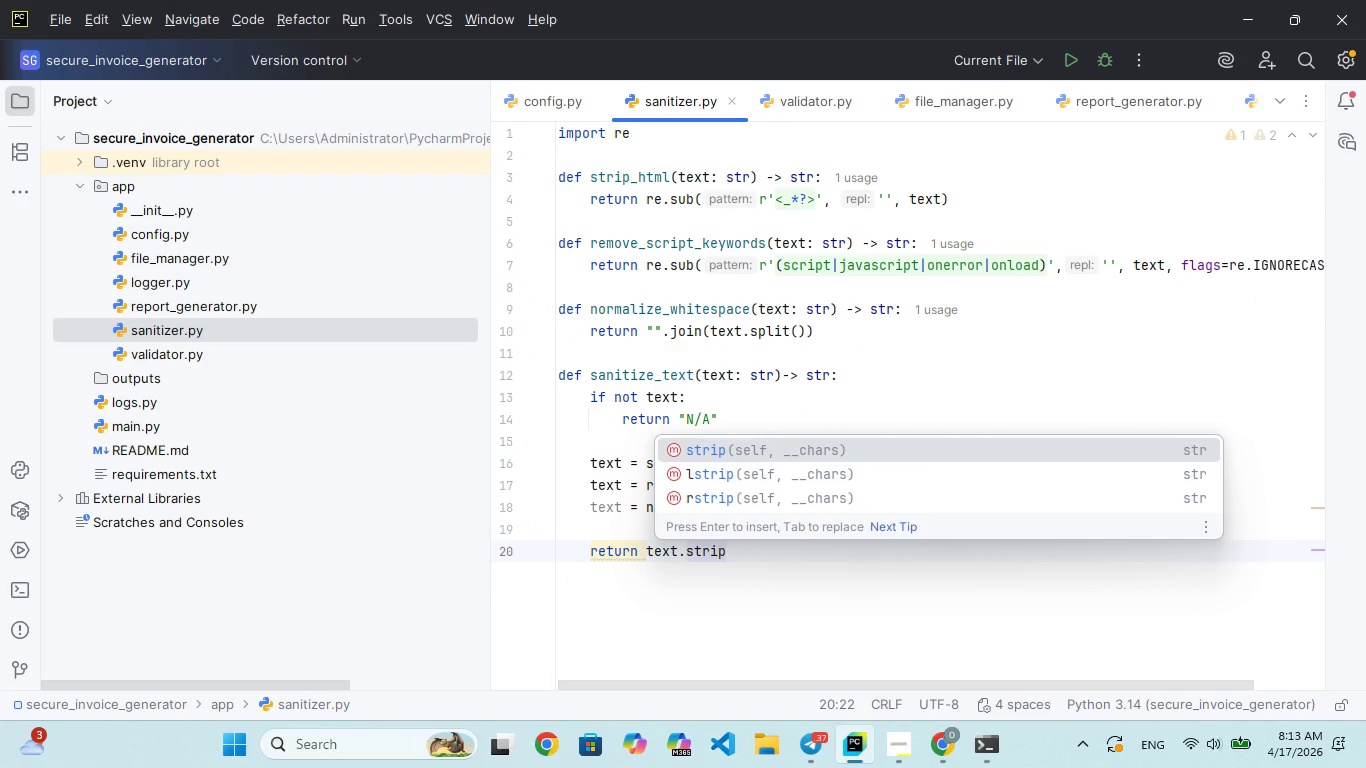 
key(Enter)
 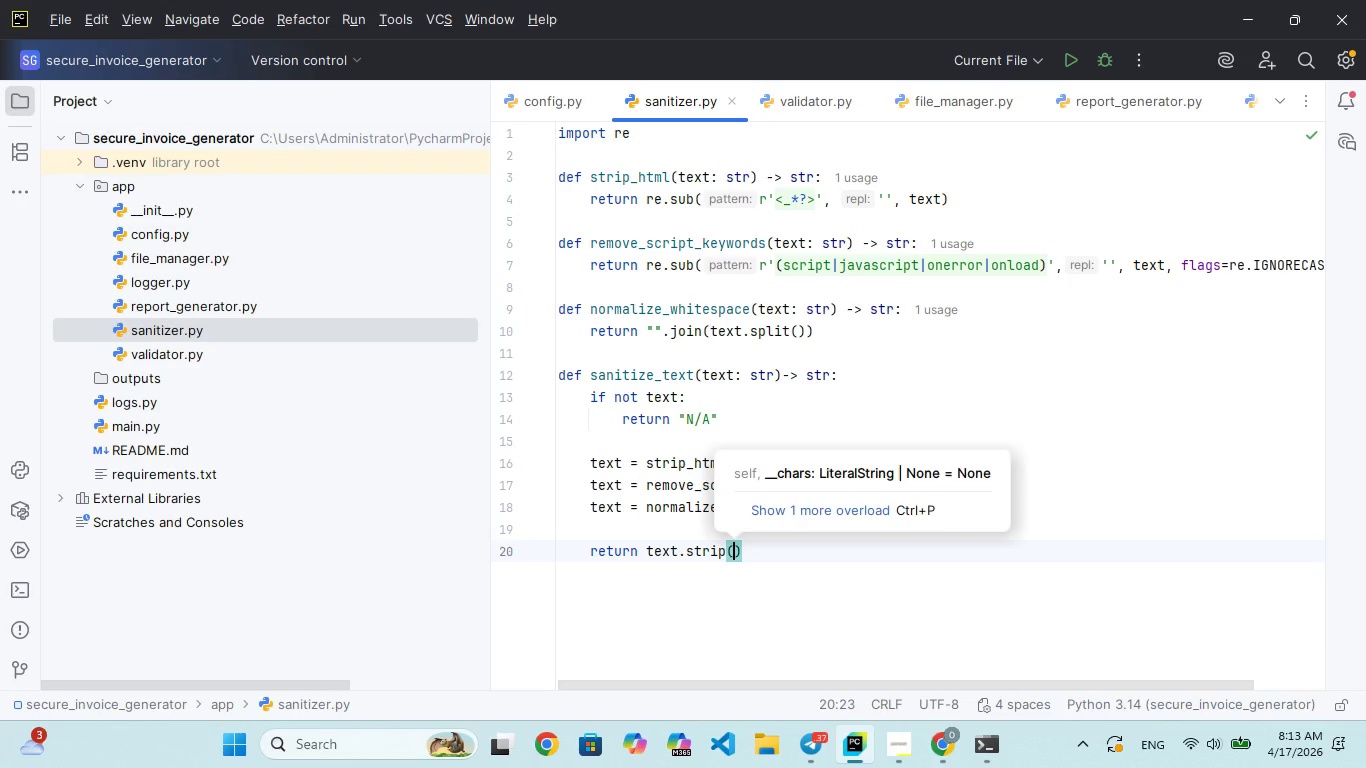 
key(ArrowRight)
 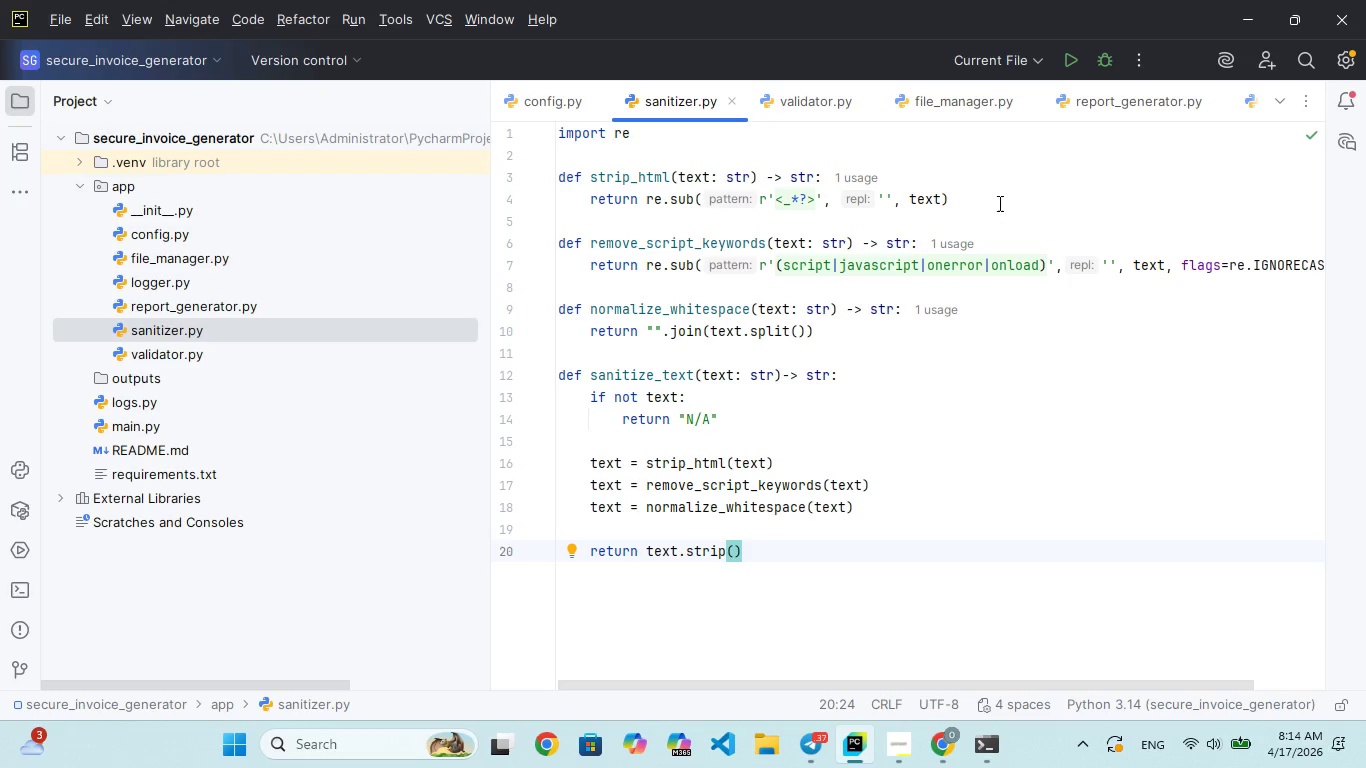 
scroll: coordinate [857, 379], scroll_direction: up, amount: 61.0
 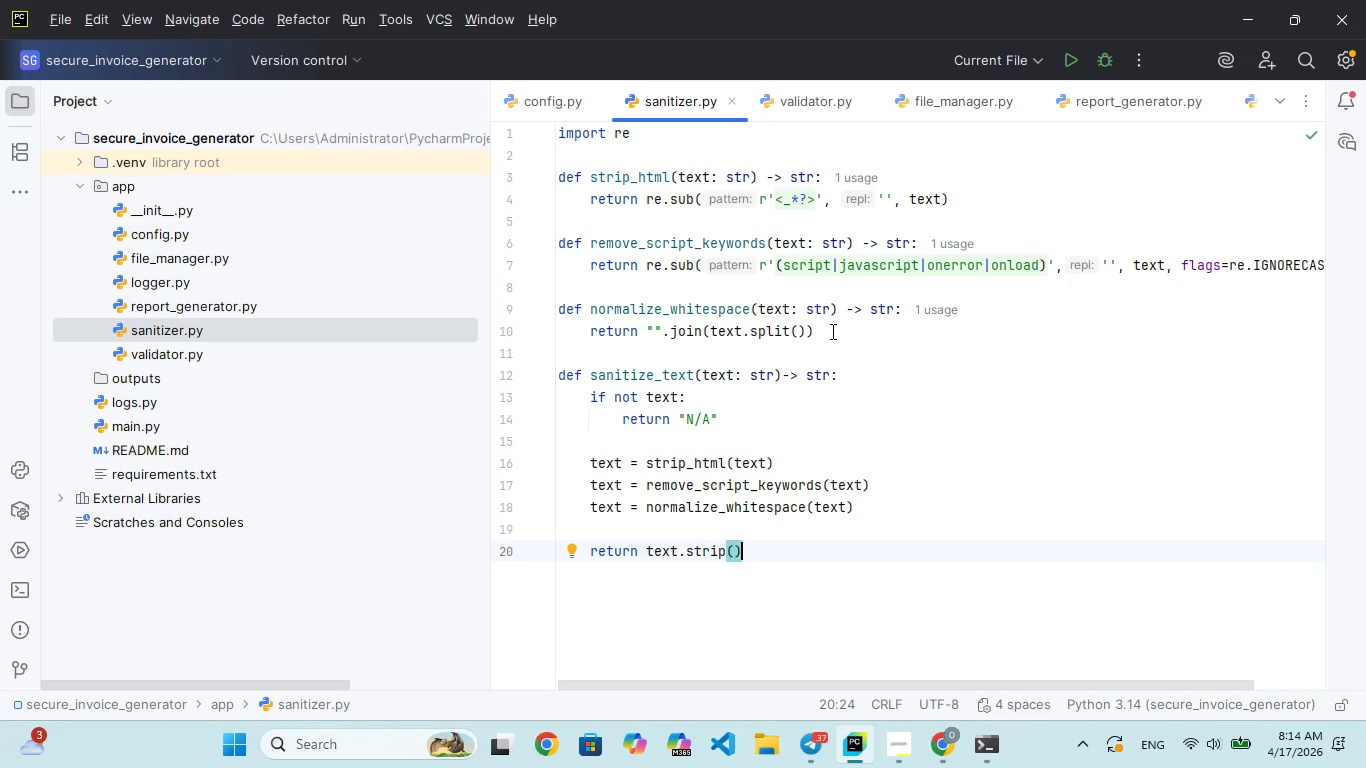 
wait(34.09)
 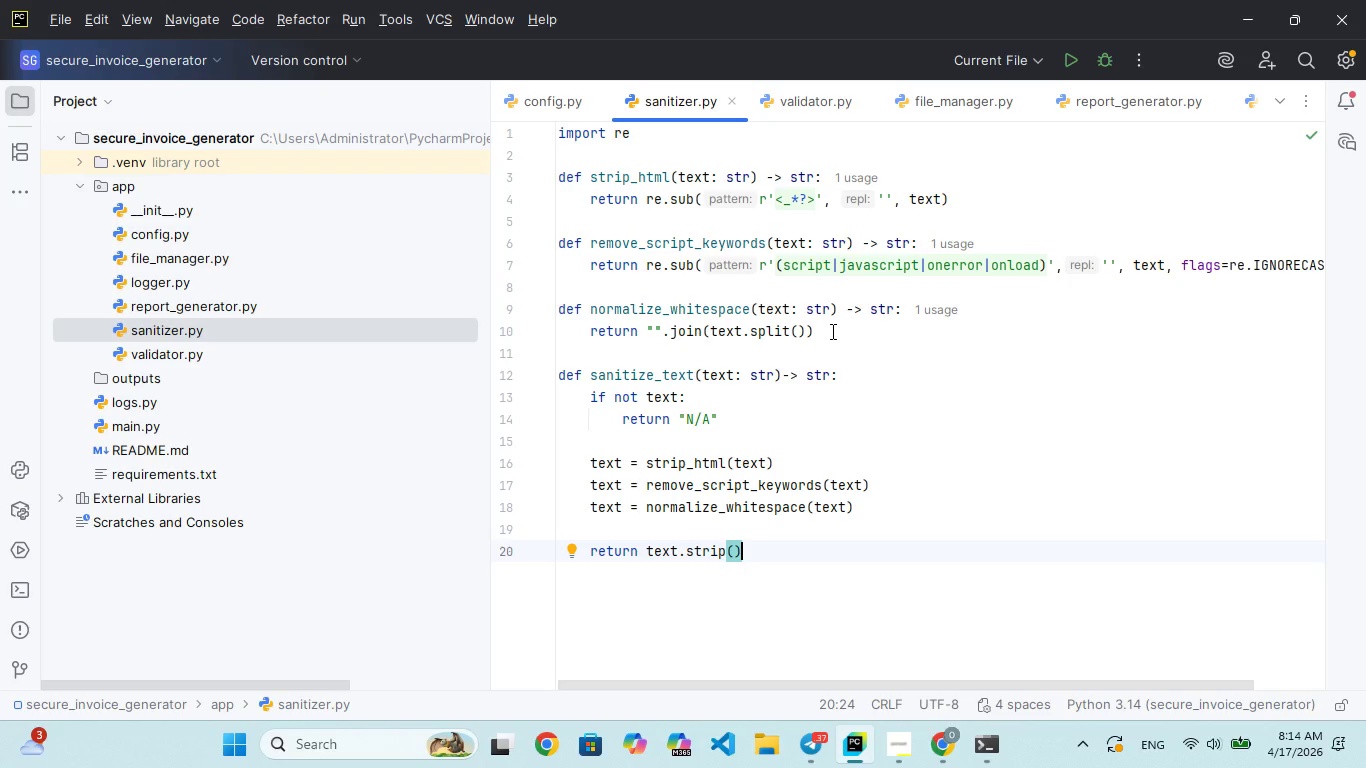 
scroll: coordinate [831, 331], scroll_direction: up, amount: 3.0
 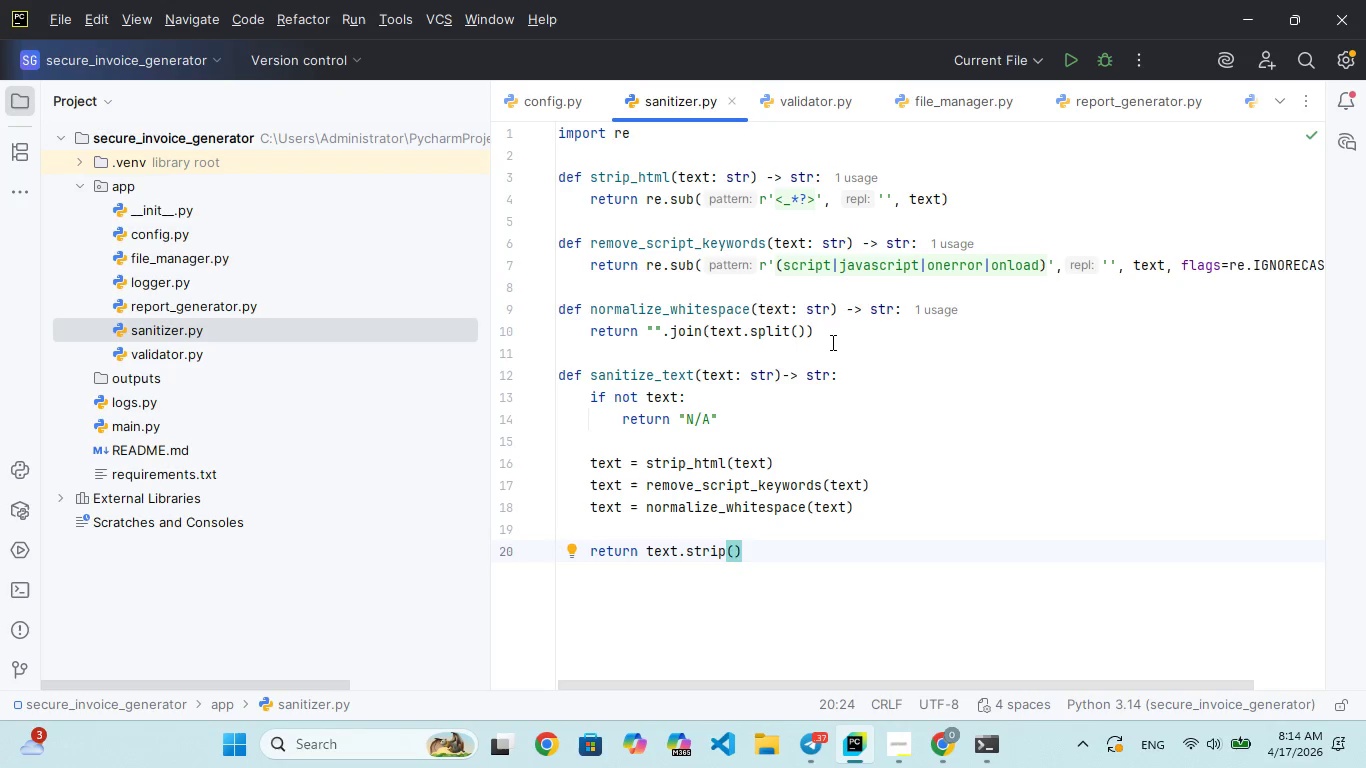 
left_click([831, 342])
 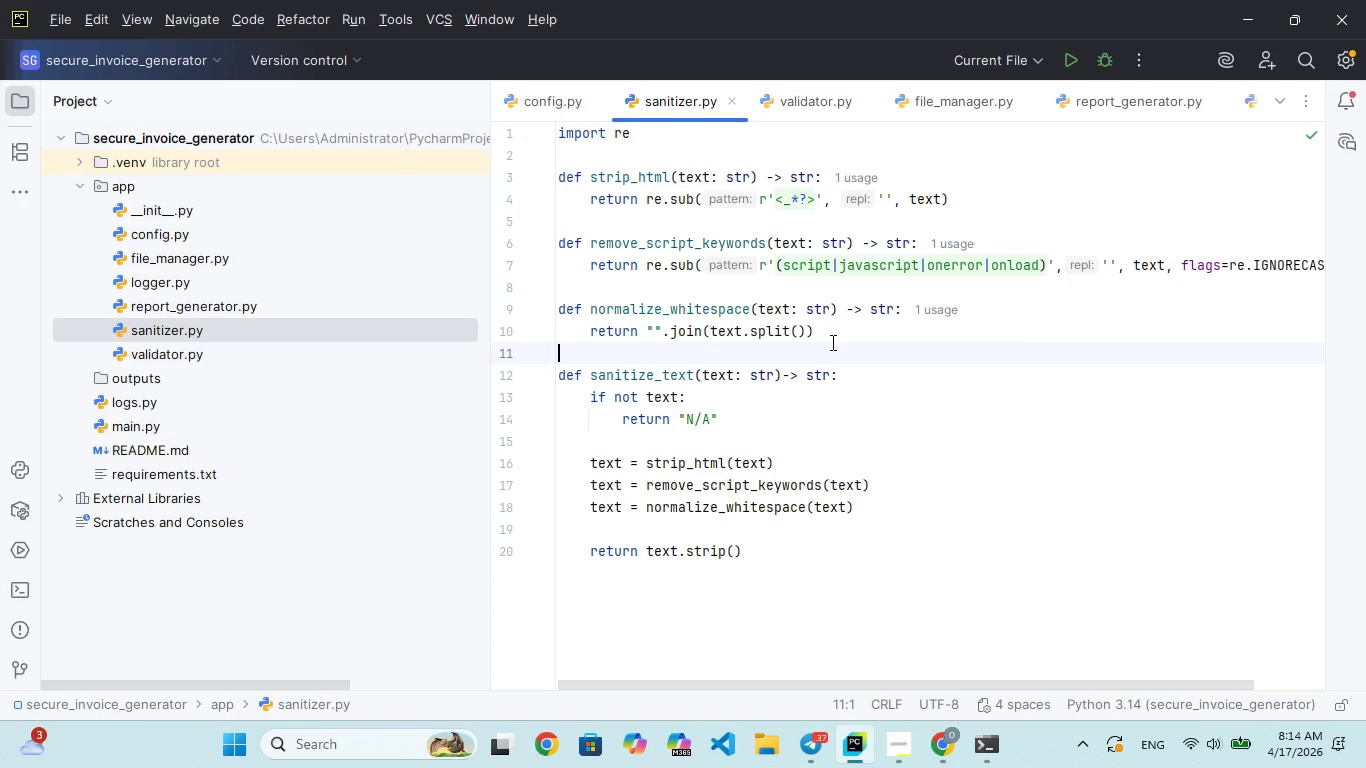 
wait(19.89)
 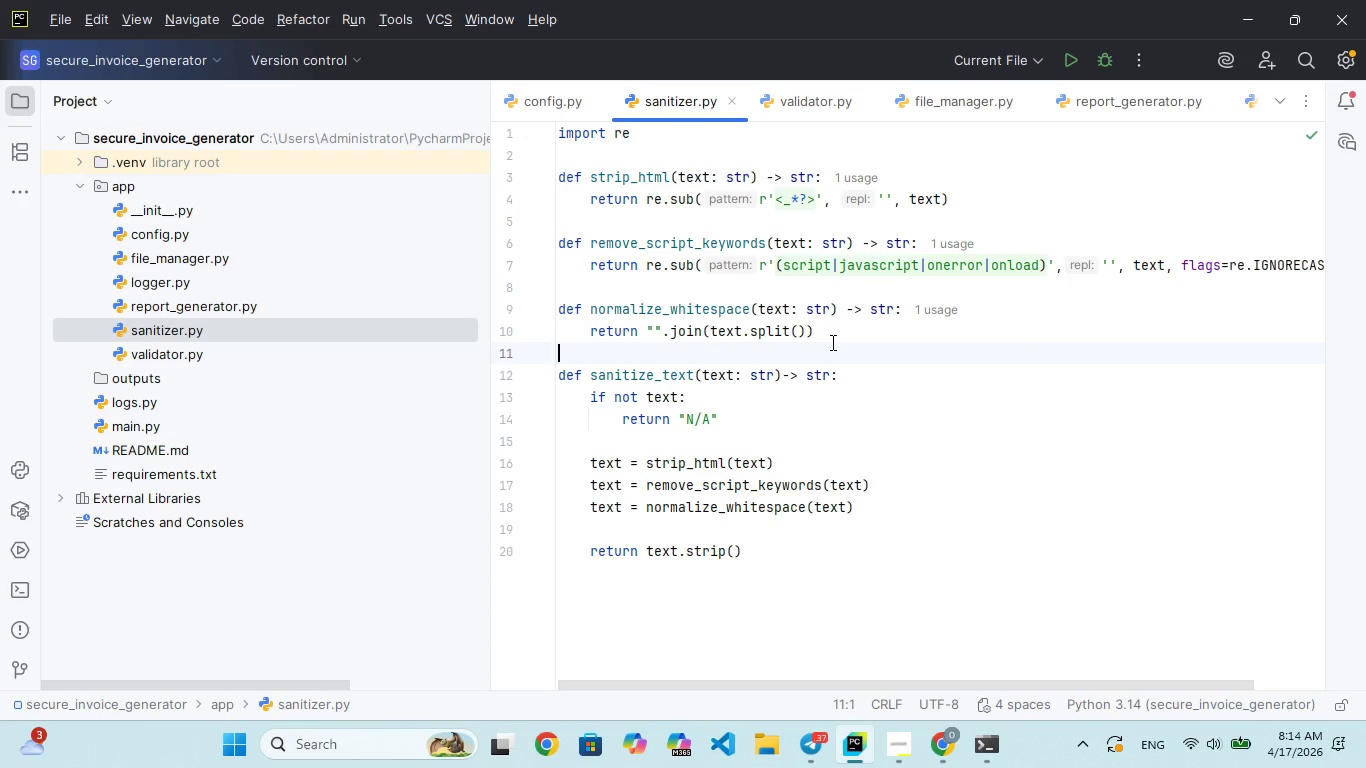 
double_click([179, 345])
 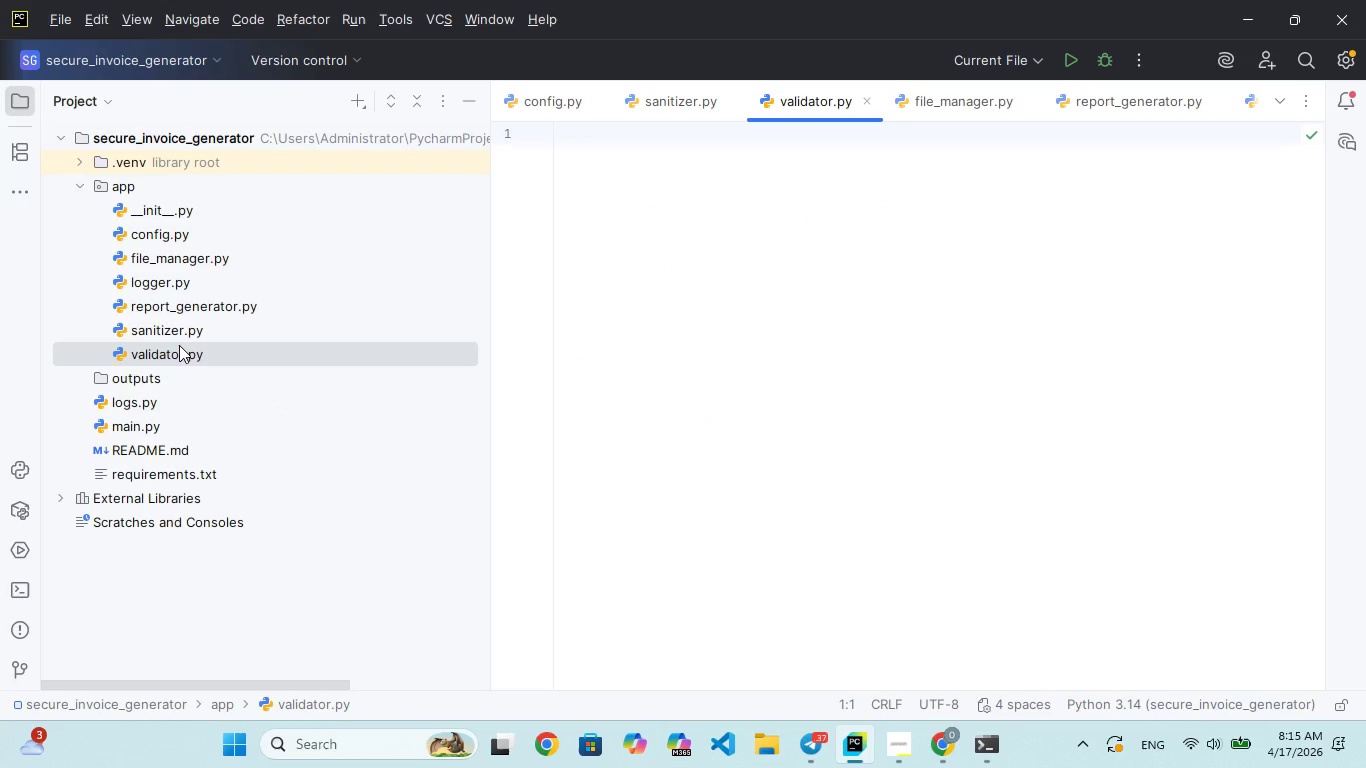 
wait(5.74)
 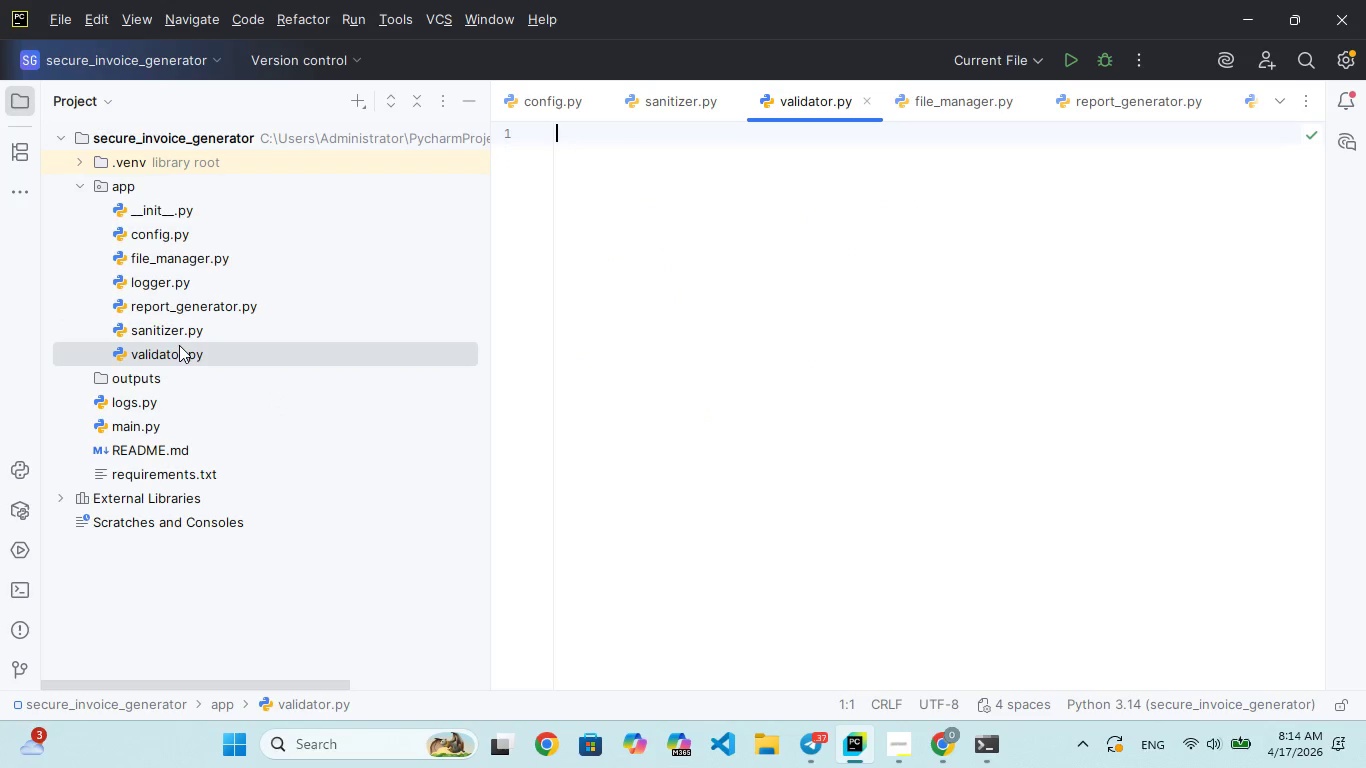 
type(import re)
 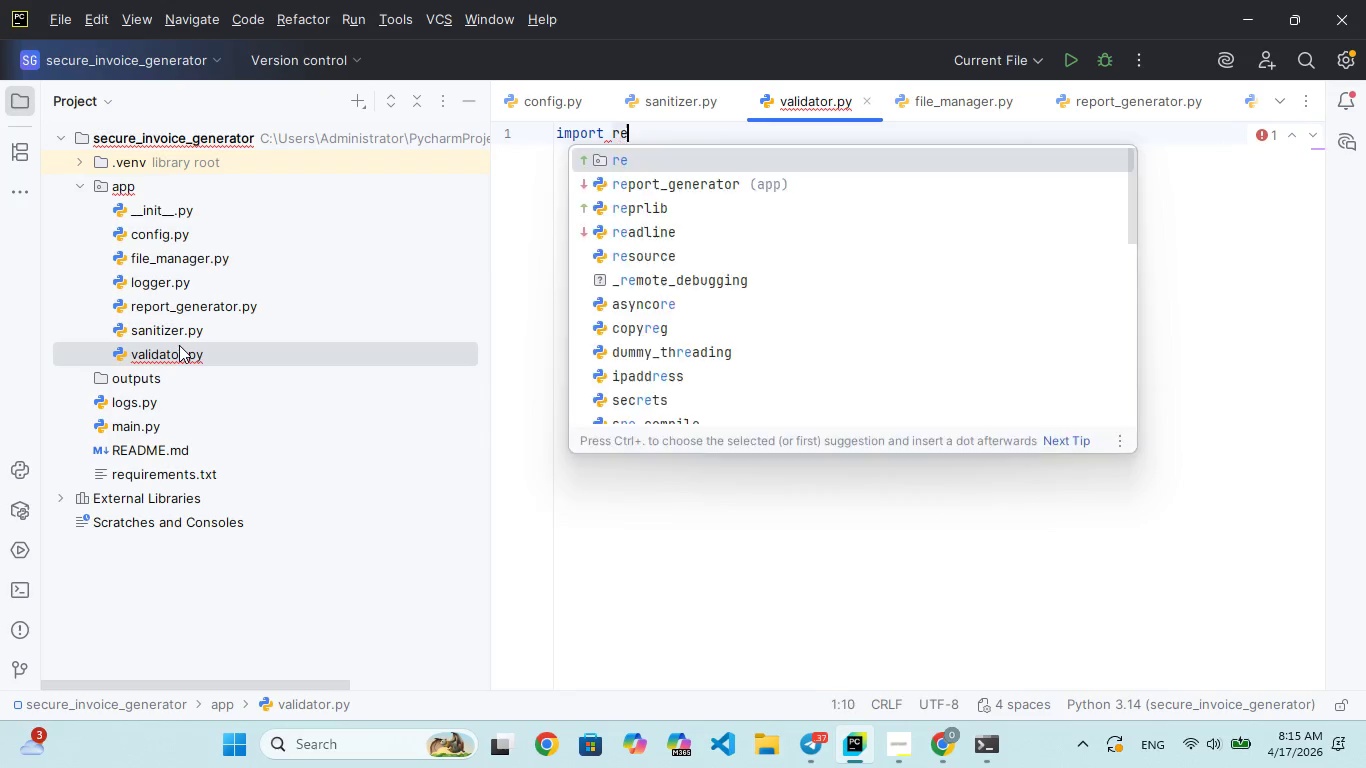 
hold_key(key=Enter, duration=0.34)
 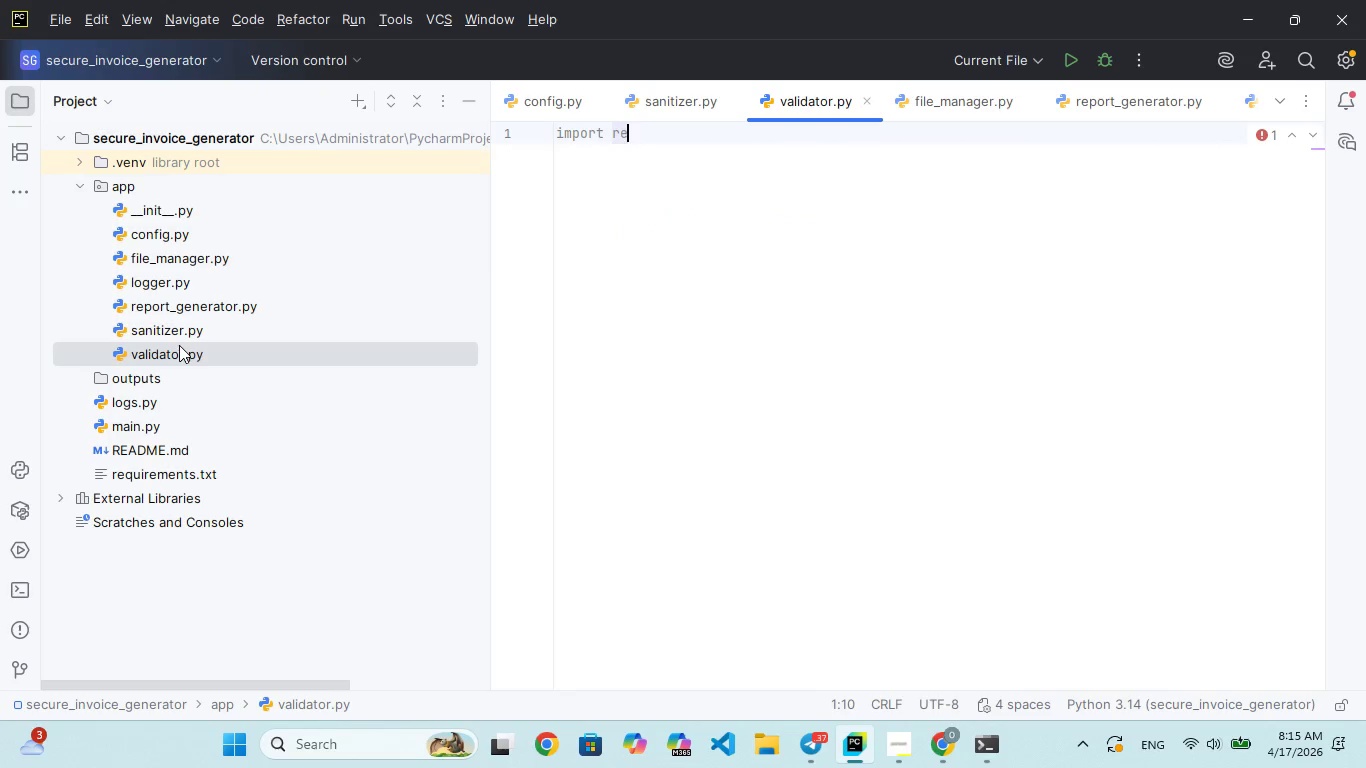 
key(Enter)
 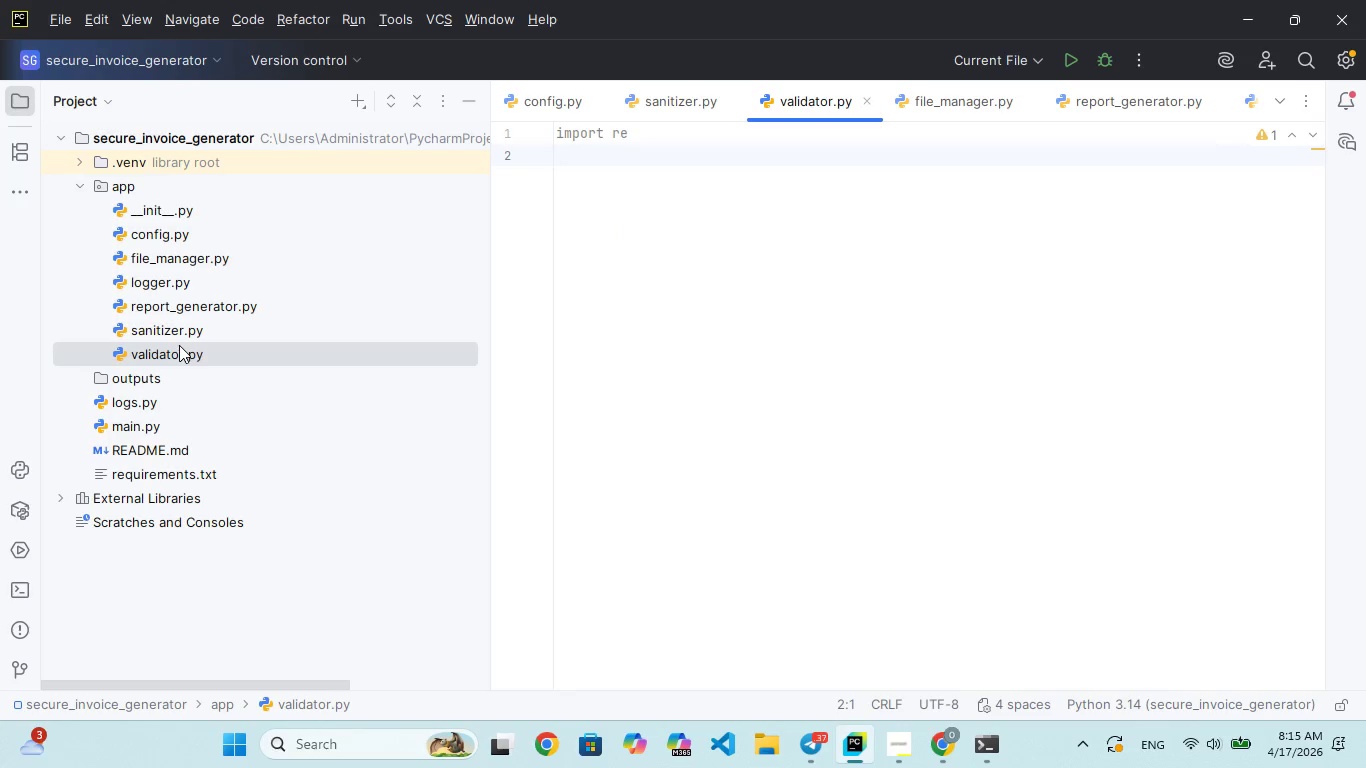 
type(frpm )
key(Backspace)
key(Backspace)
key(Backspace)
key(Backspace)
key(Backspace)
key(Backspace)
 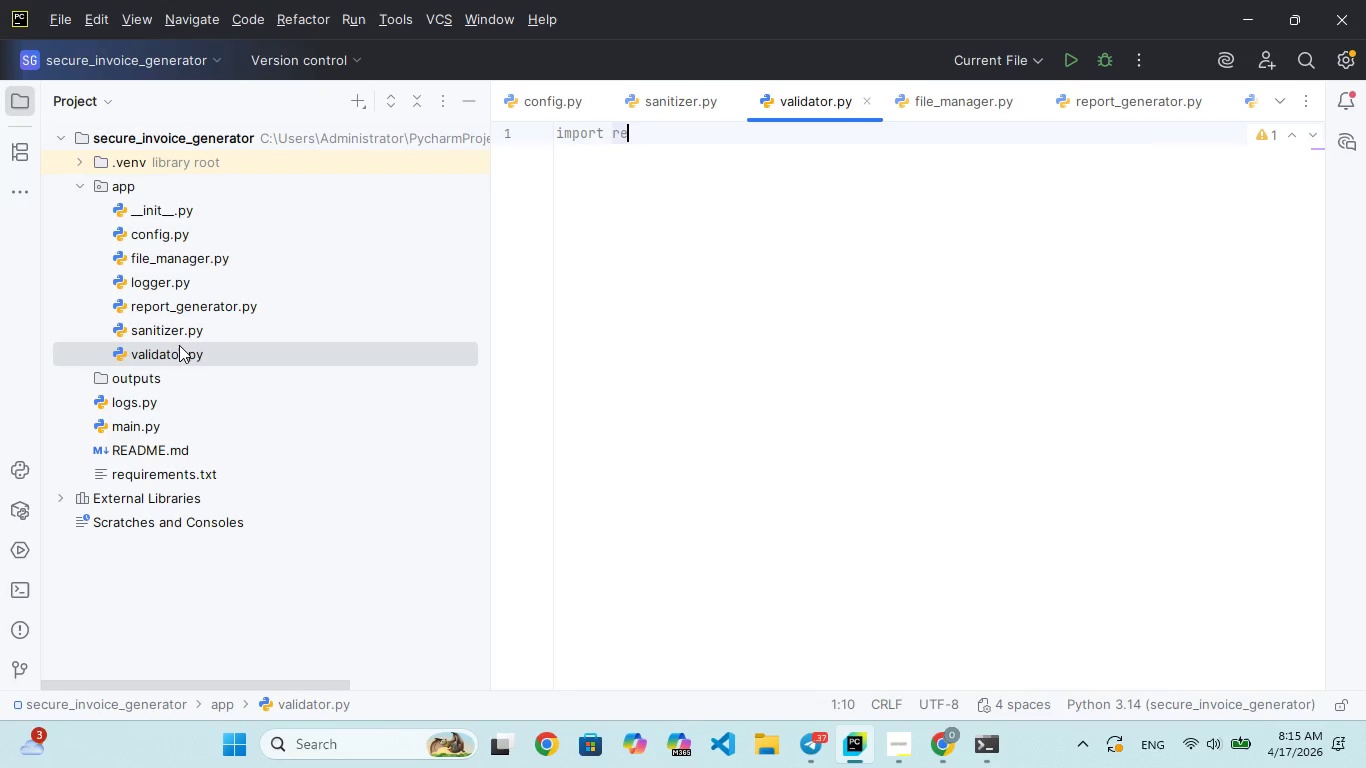 
key(Enter)
 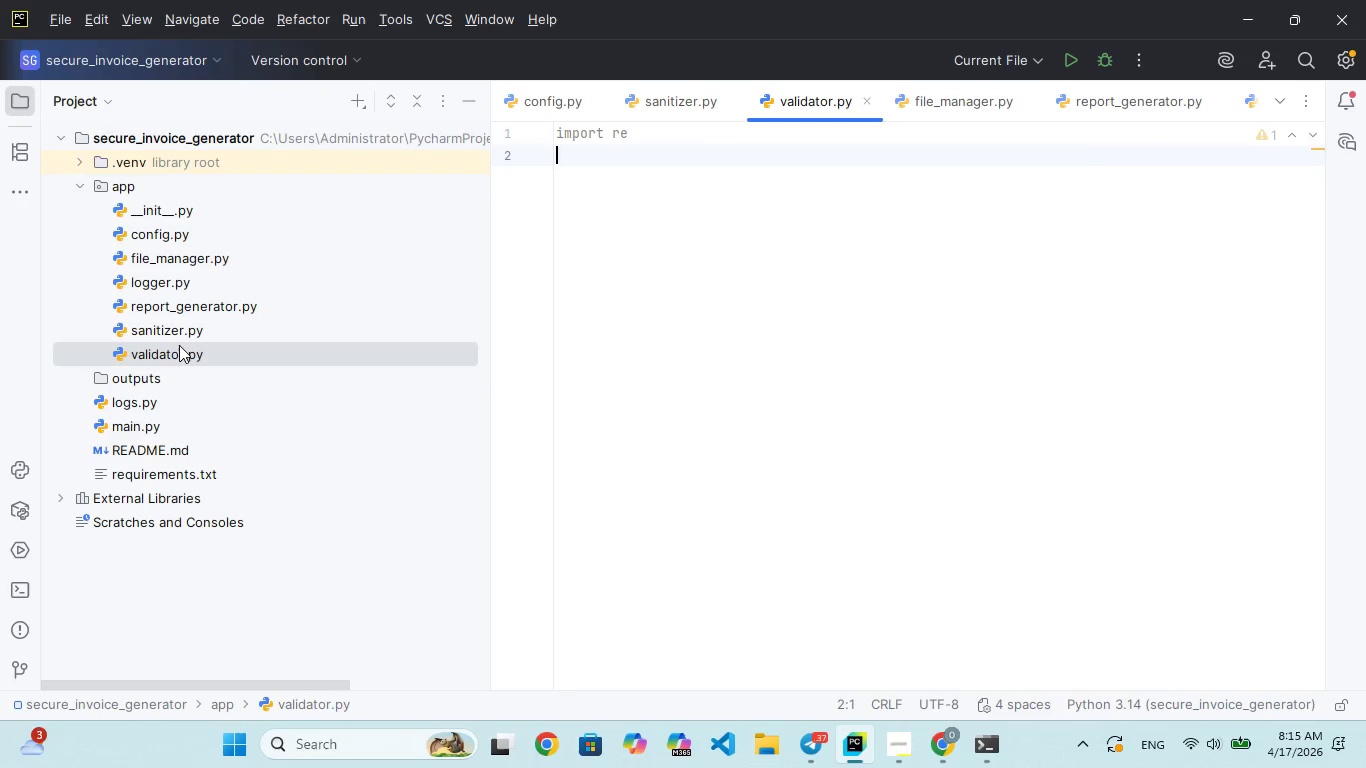 
type(frm )
 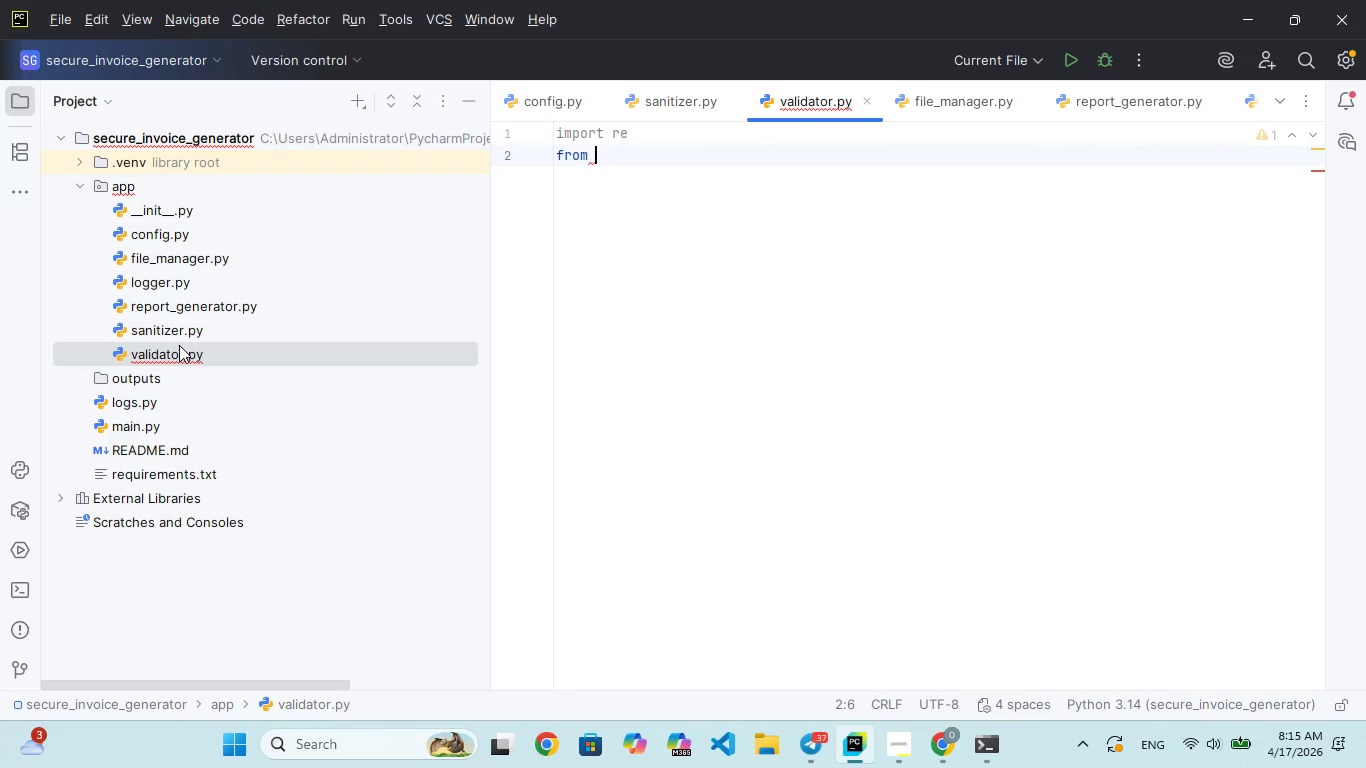 
hold_key(key=O, duration=0.33)
 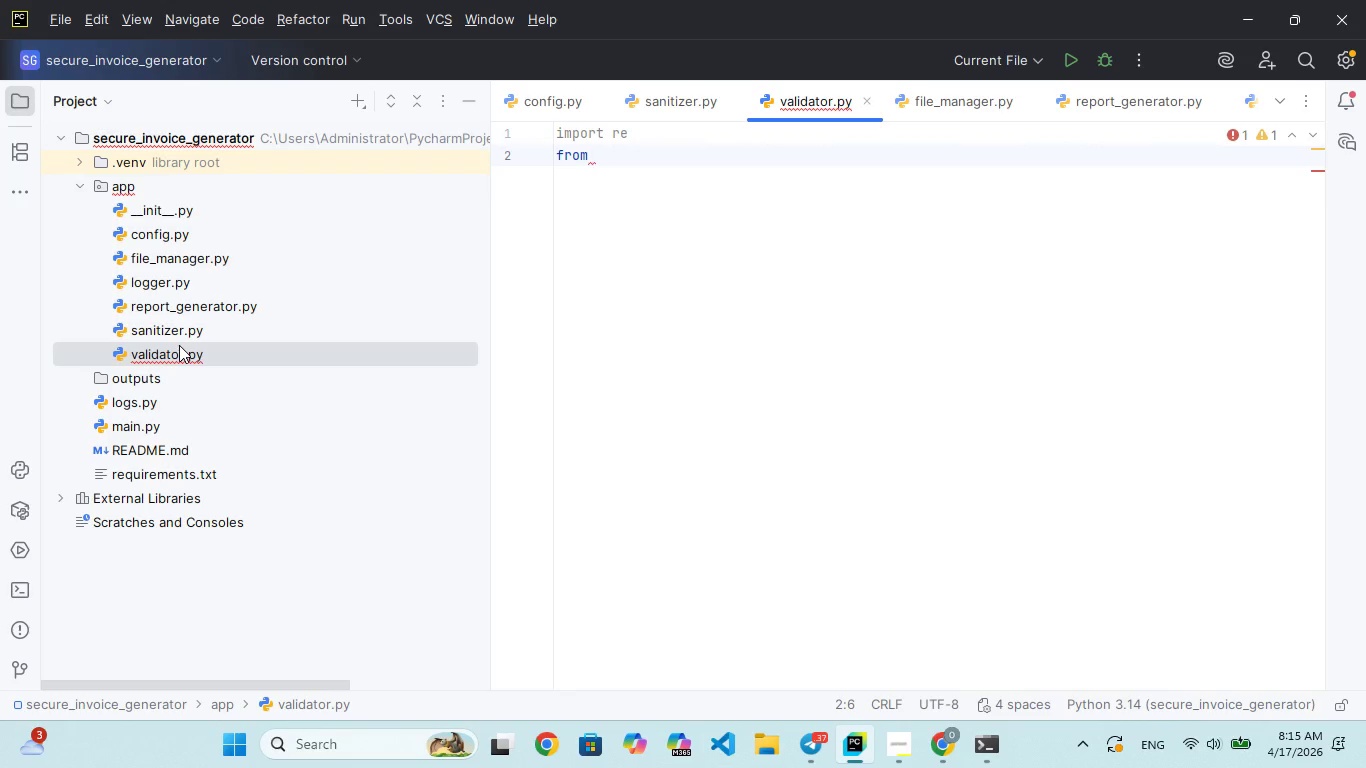 
wait(6.17)
 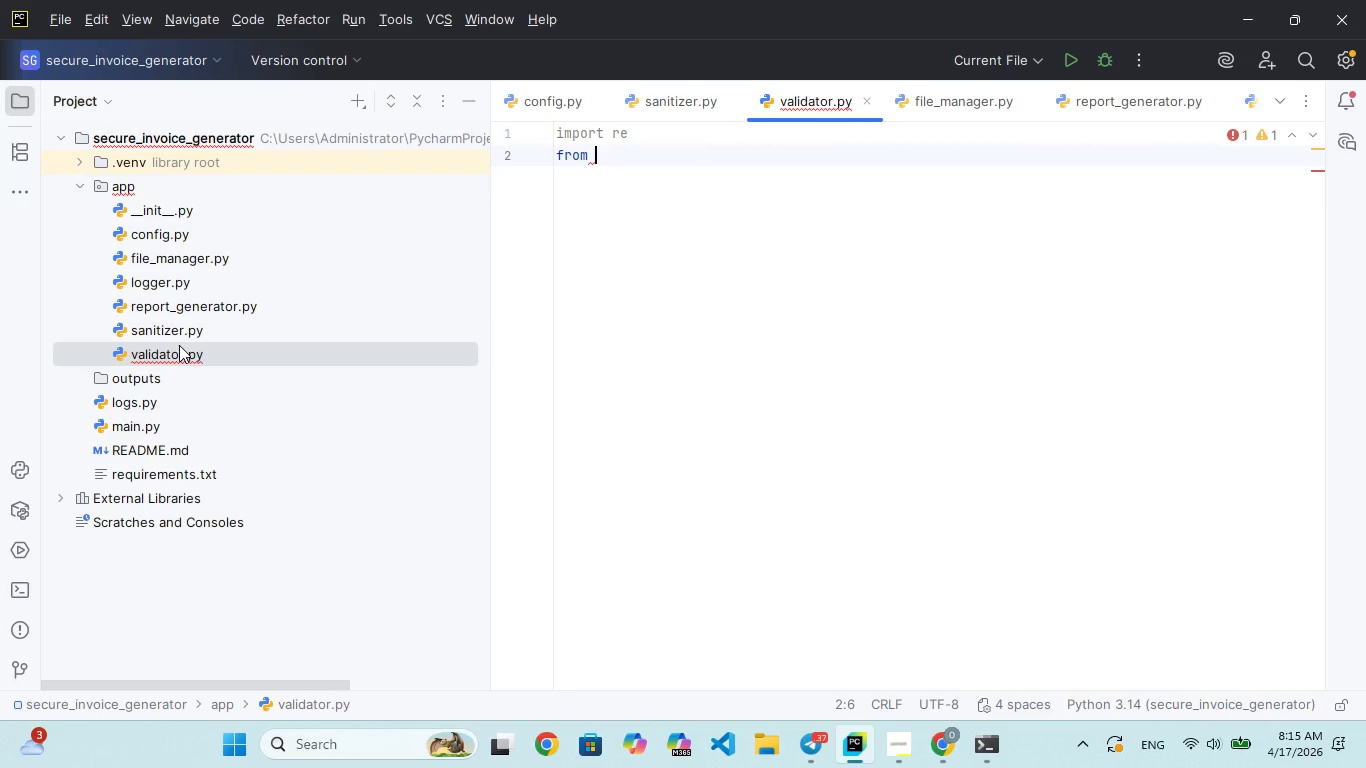 
type(app.config)
 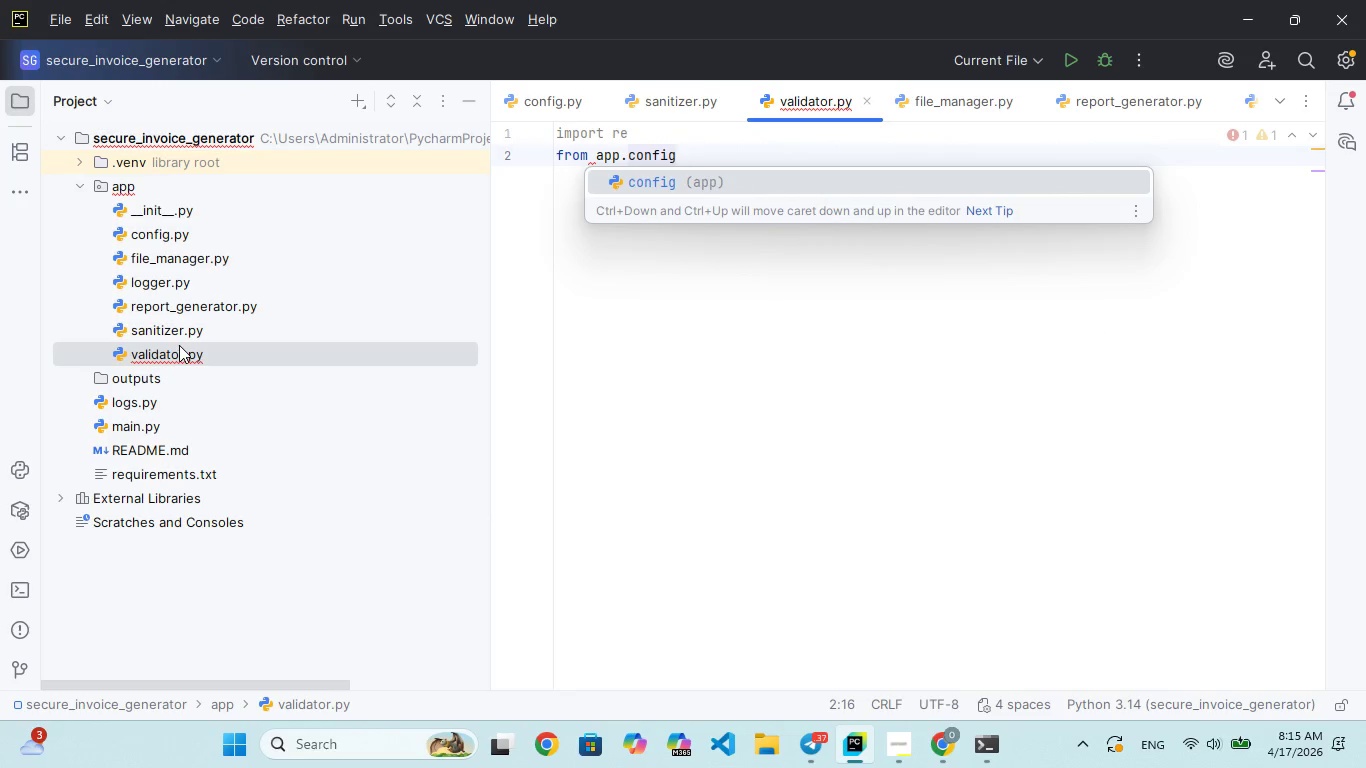 
key(Enter)
 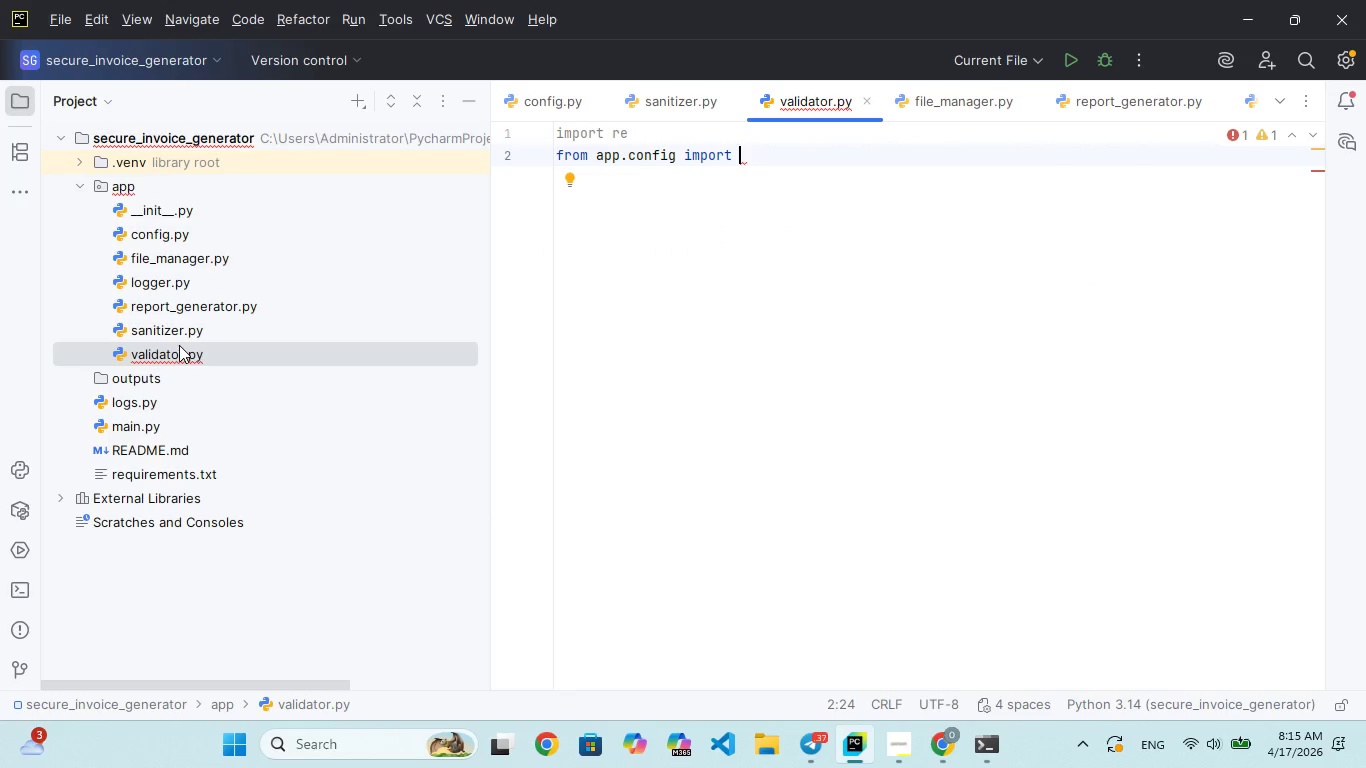 
type(MAX_INUT)
 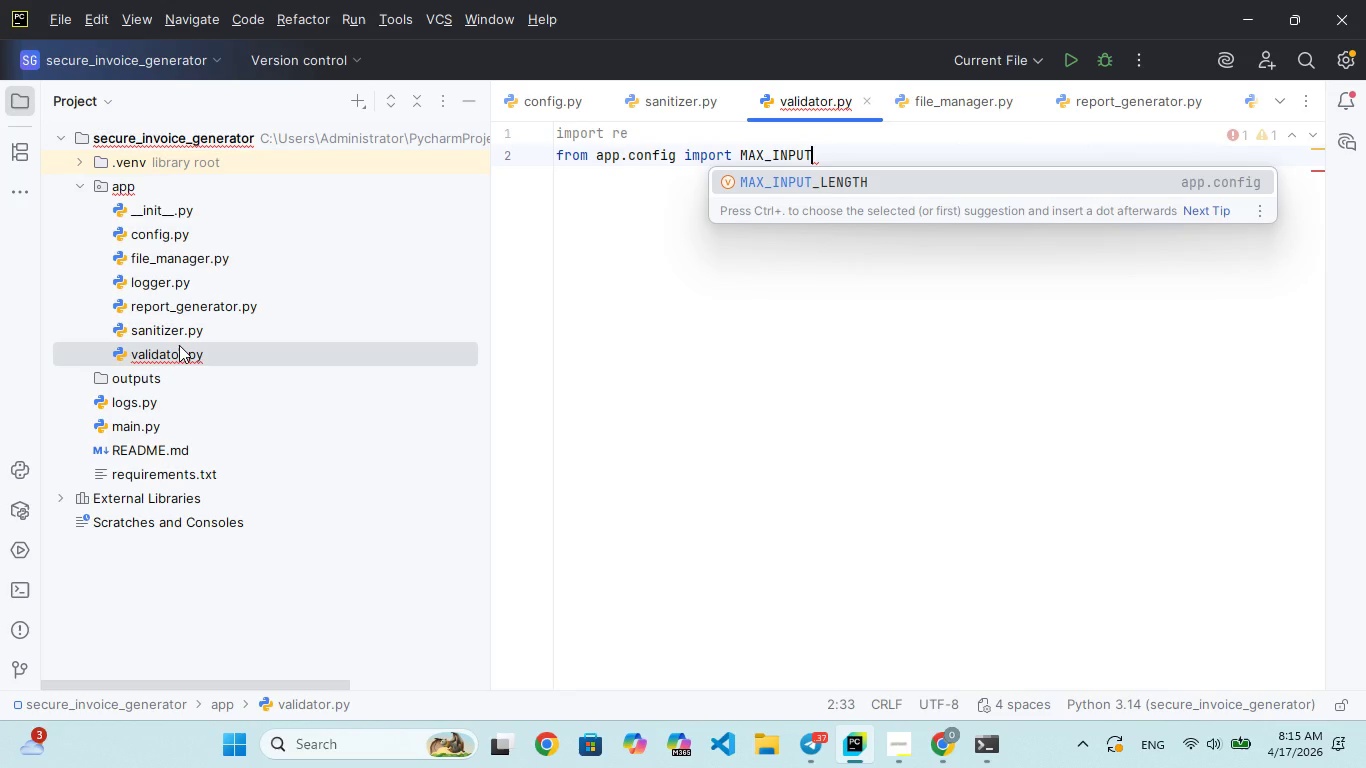 
hold_key(key=P, duration=0.33)
 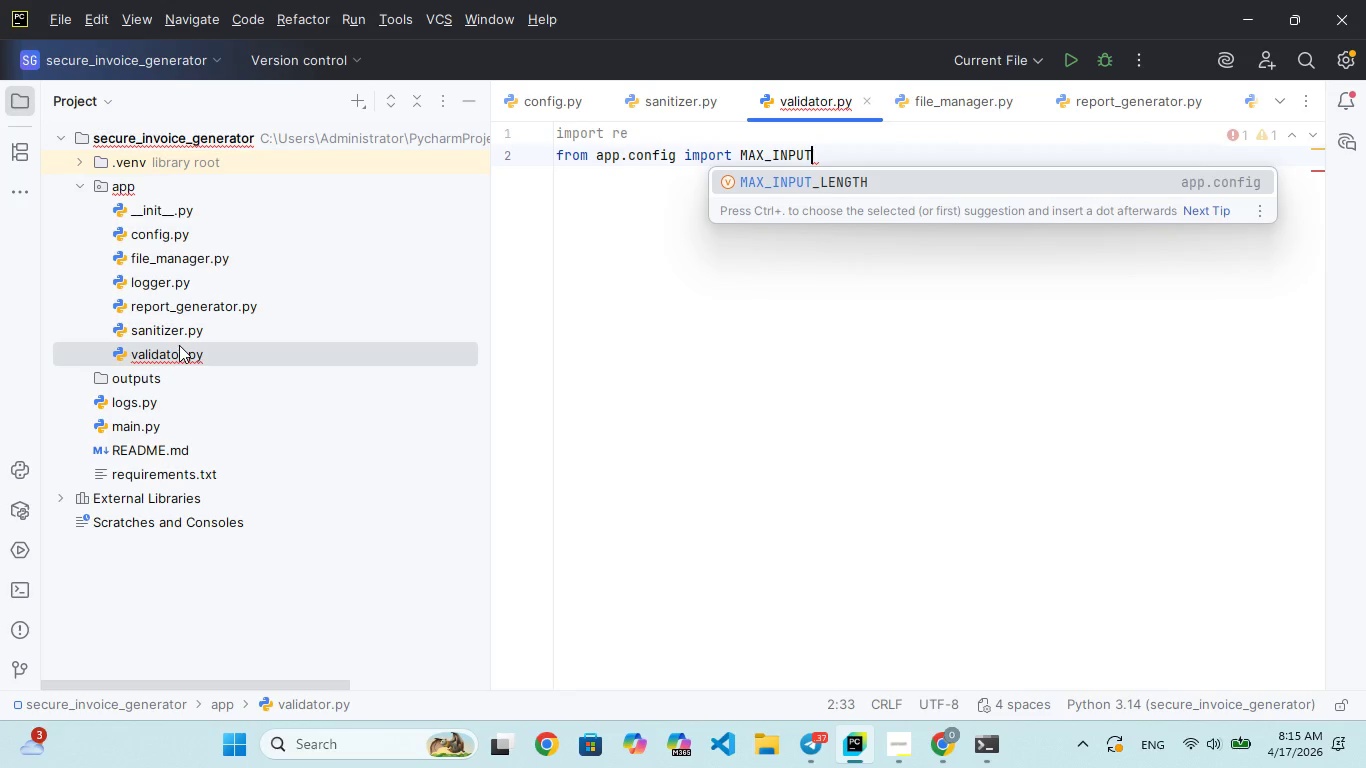 
key(Enter)
 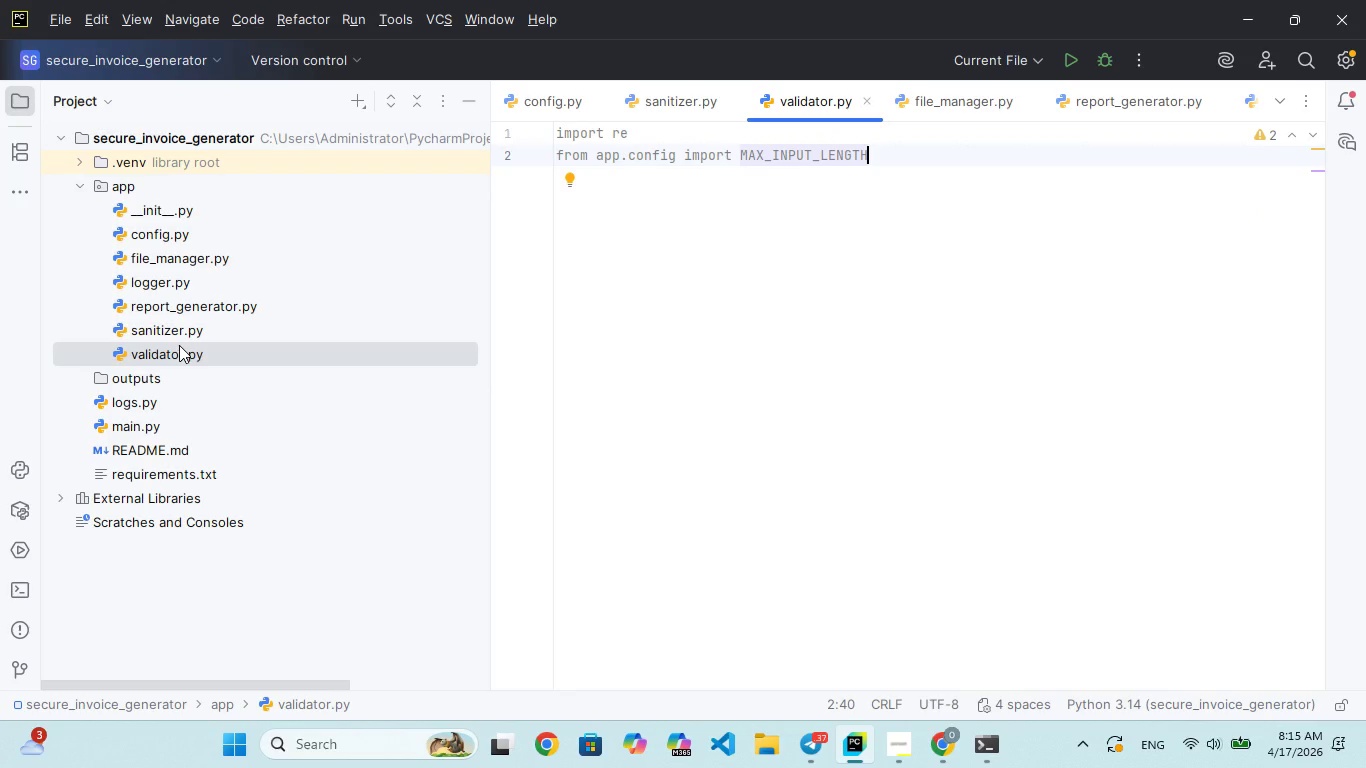 
key(Enter)
 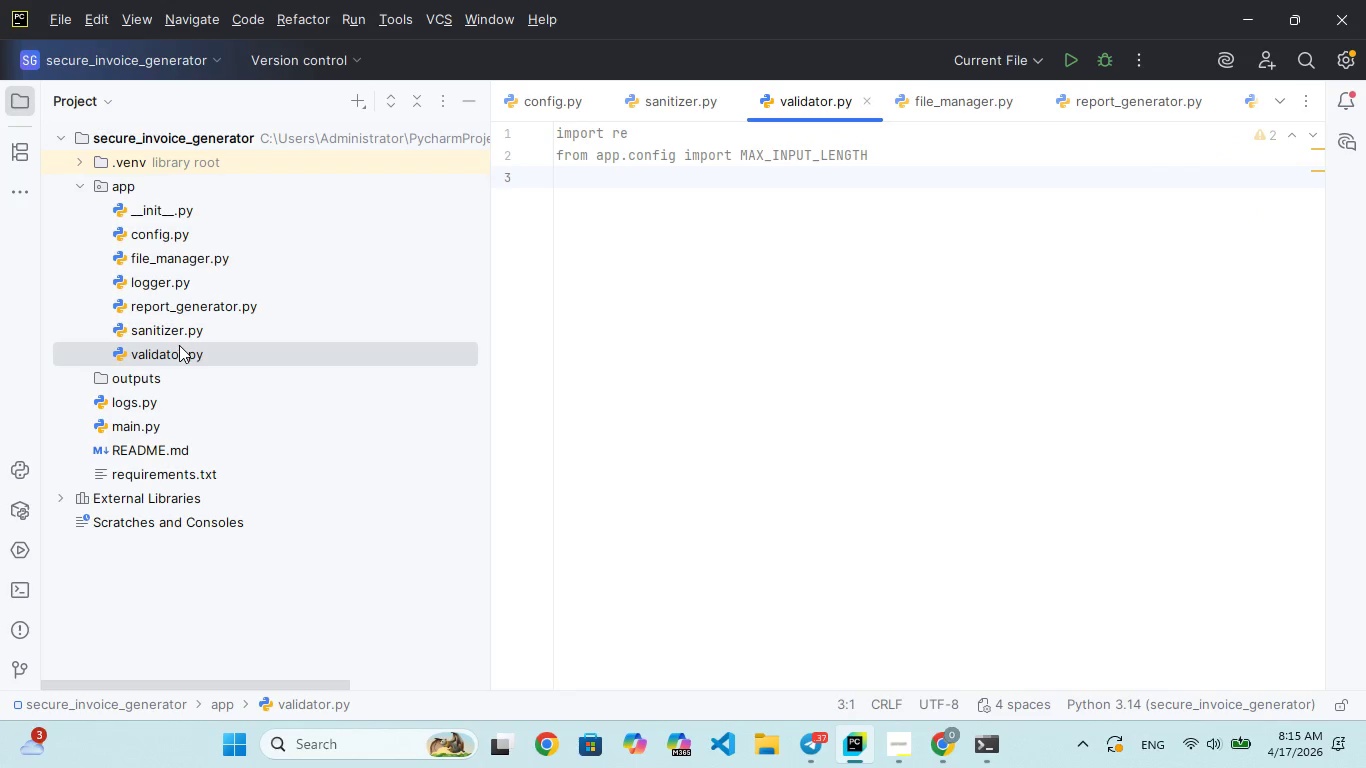 
key(Enter)
 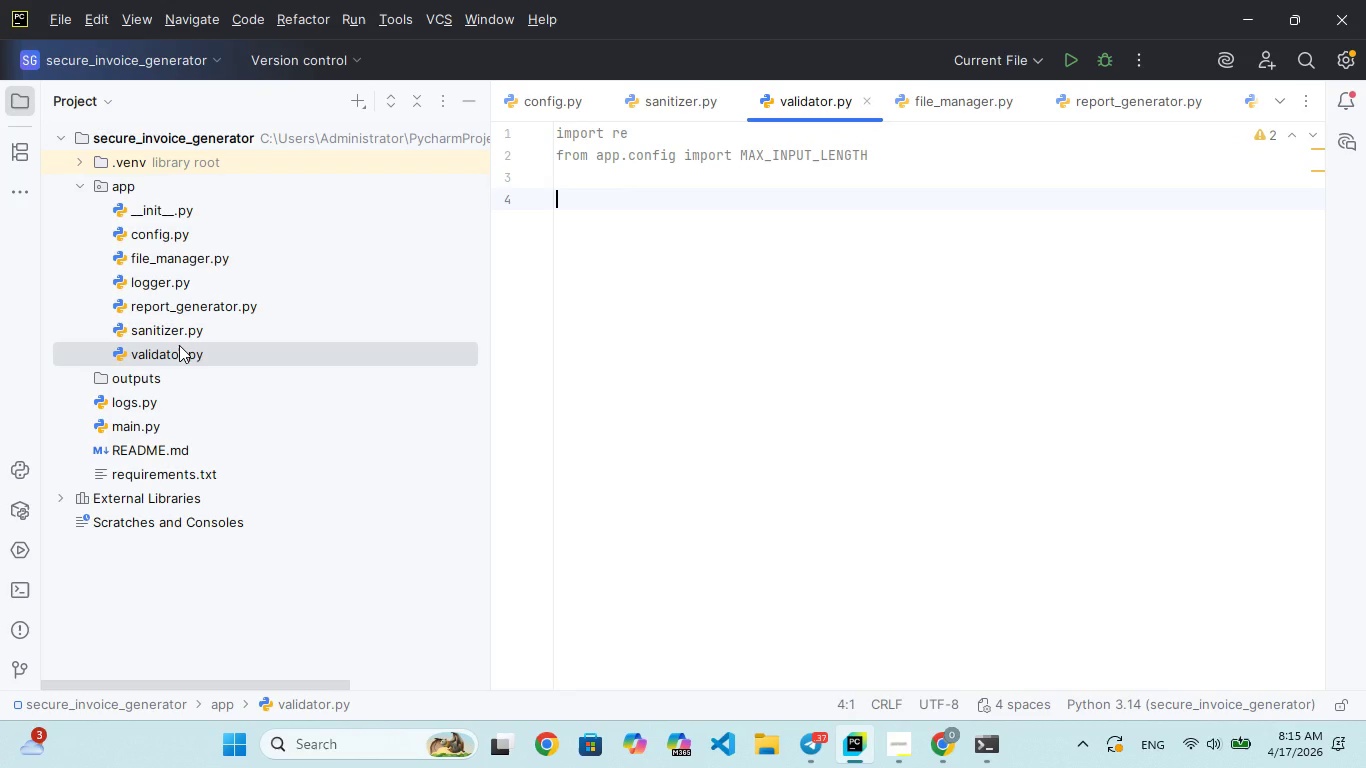 
type(DEF)
key(Backspace)
key(Backspace)
key(Backspace)
type(def validate_lengt(text: str)
 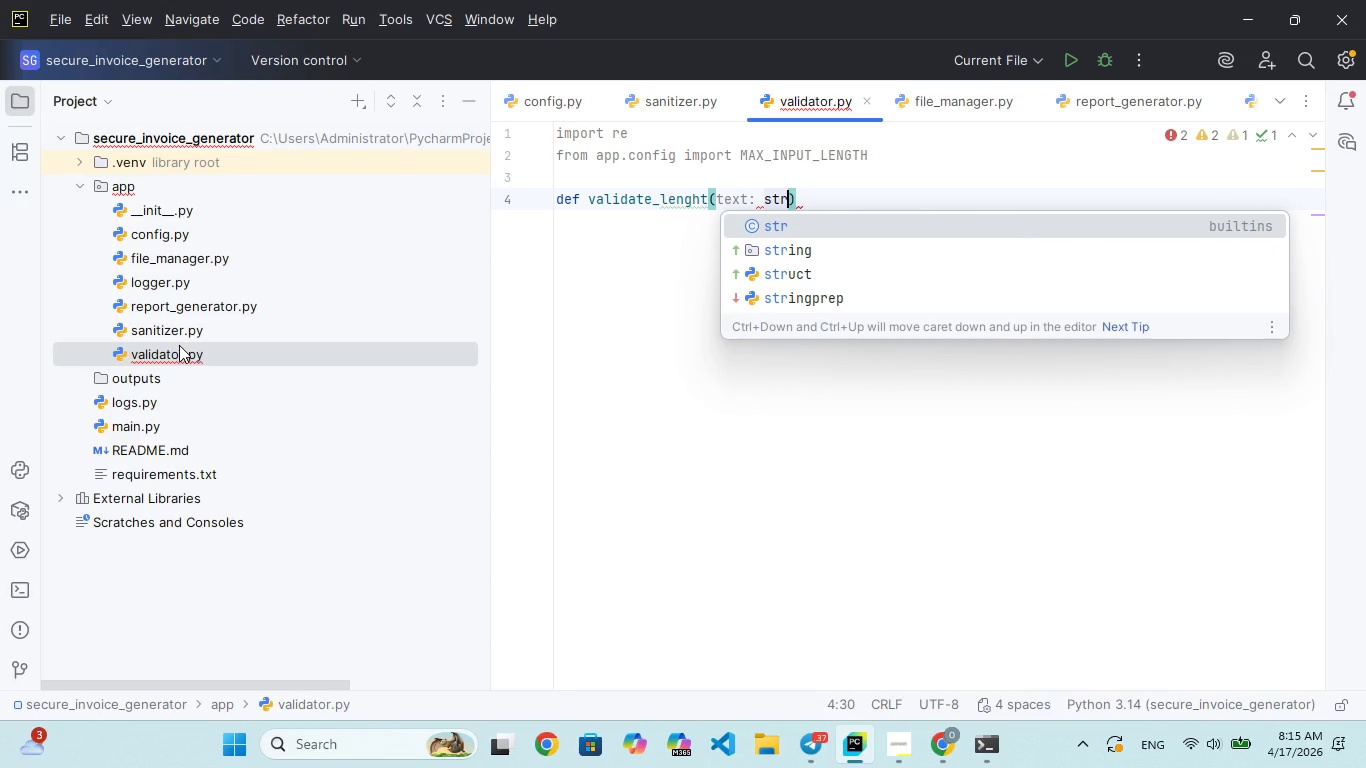 
 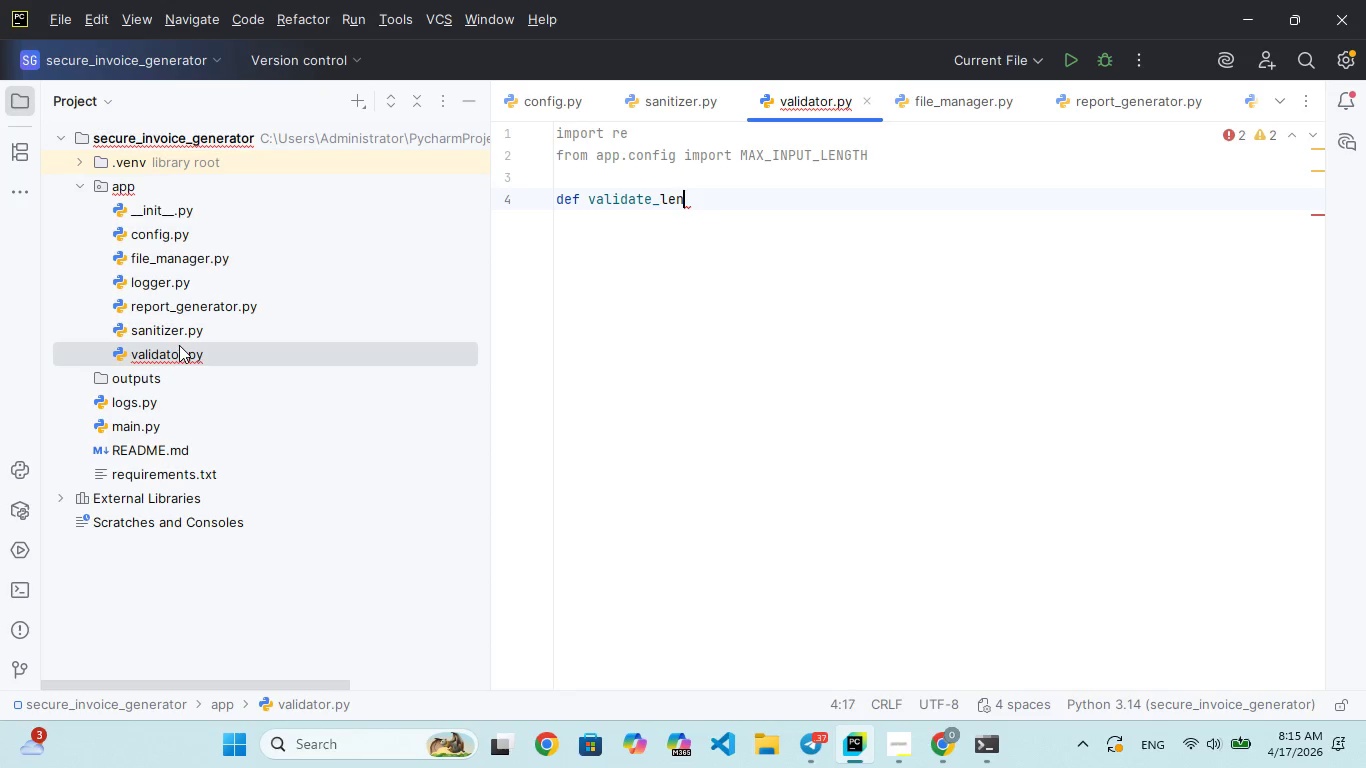 
hold_key(key=H, duration=0.33)
 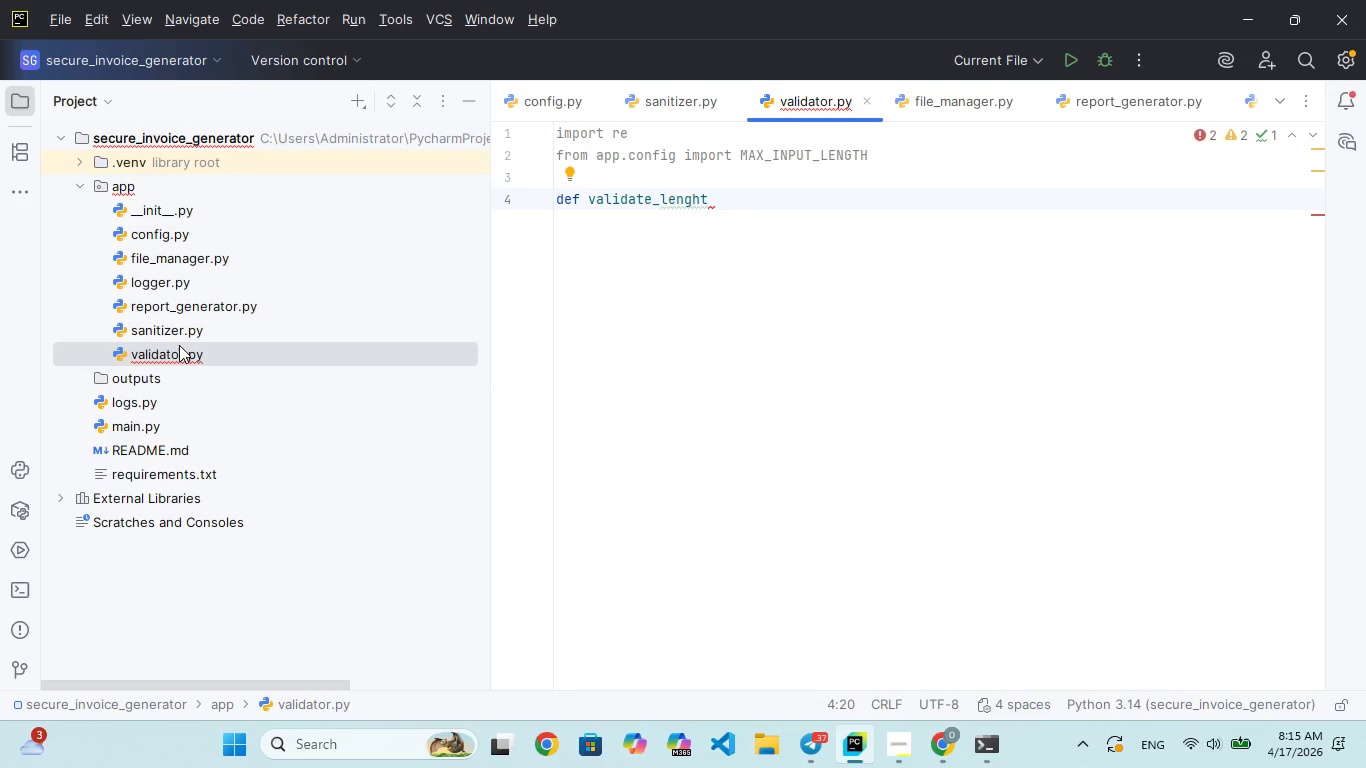 
key(ArrowRight)
 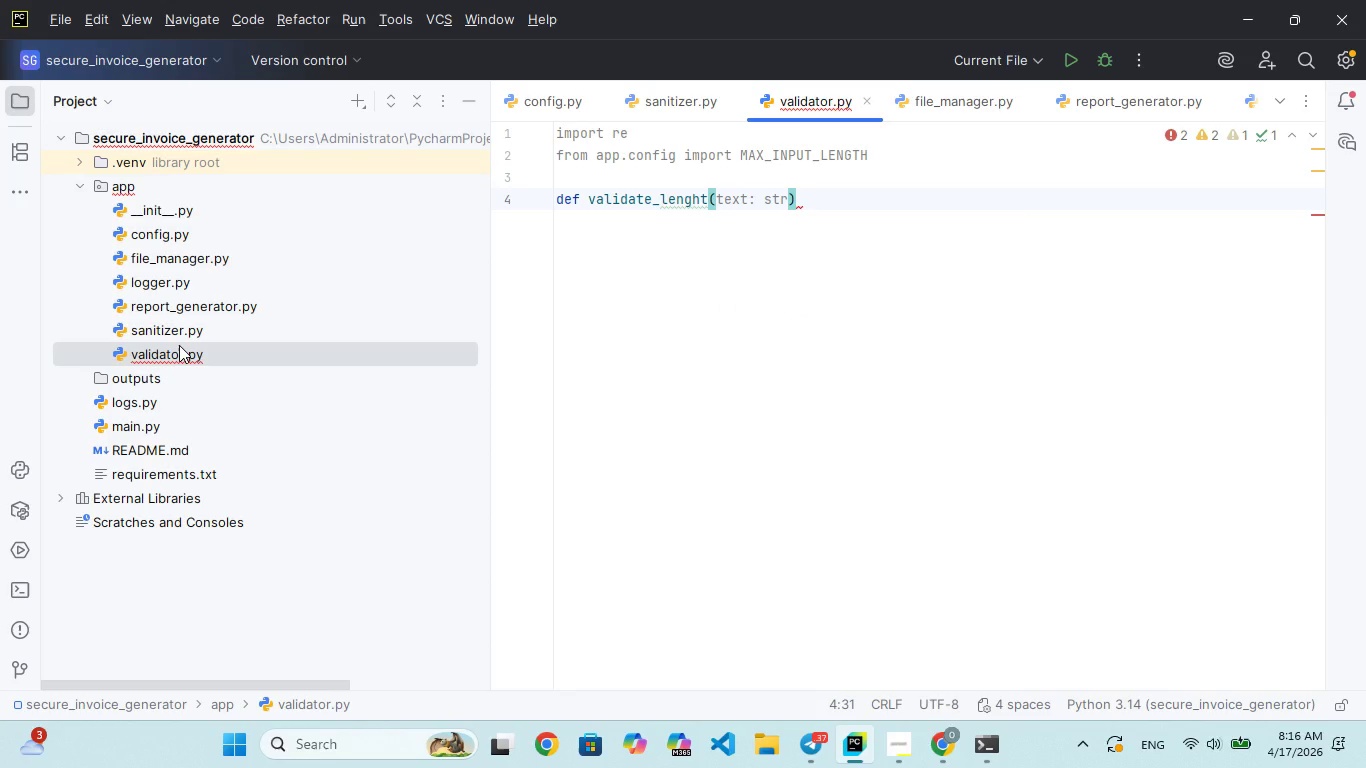 
key(Shift+Semicolon)
 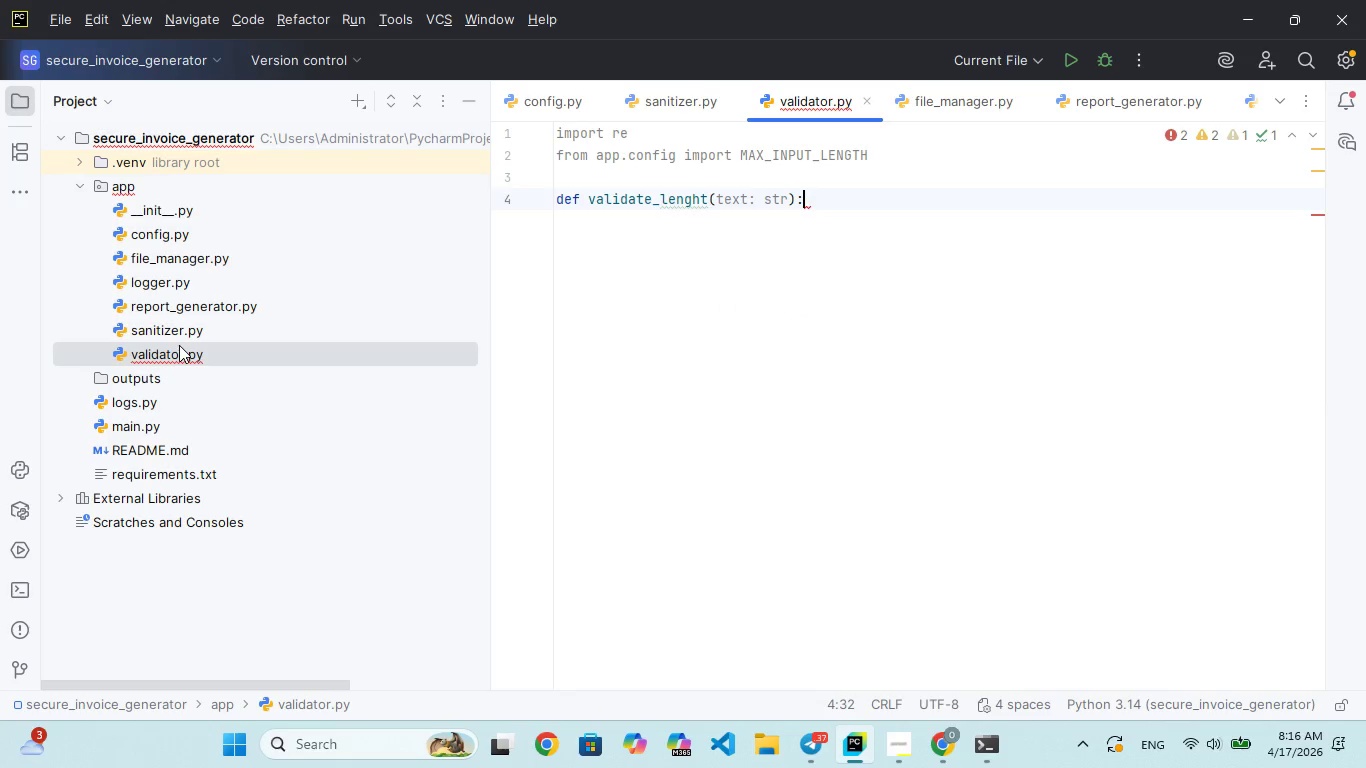 
key(Enter)
 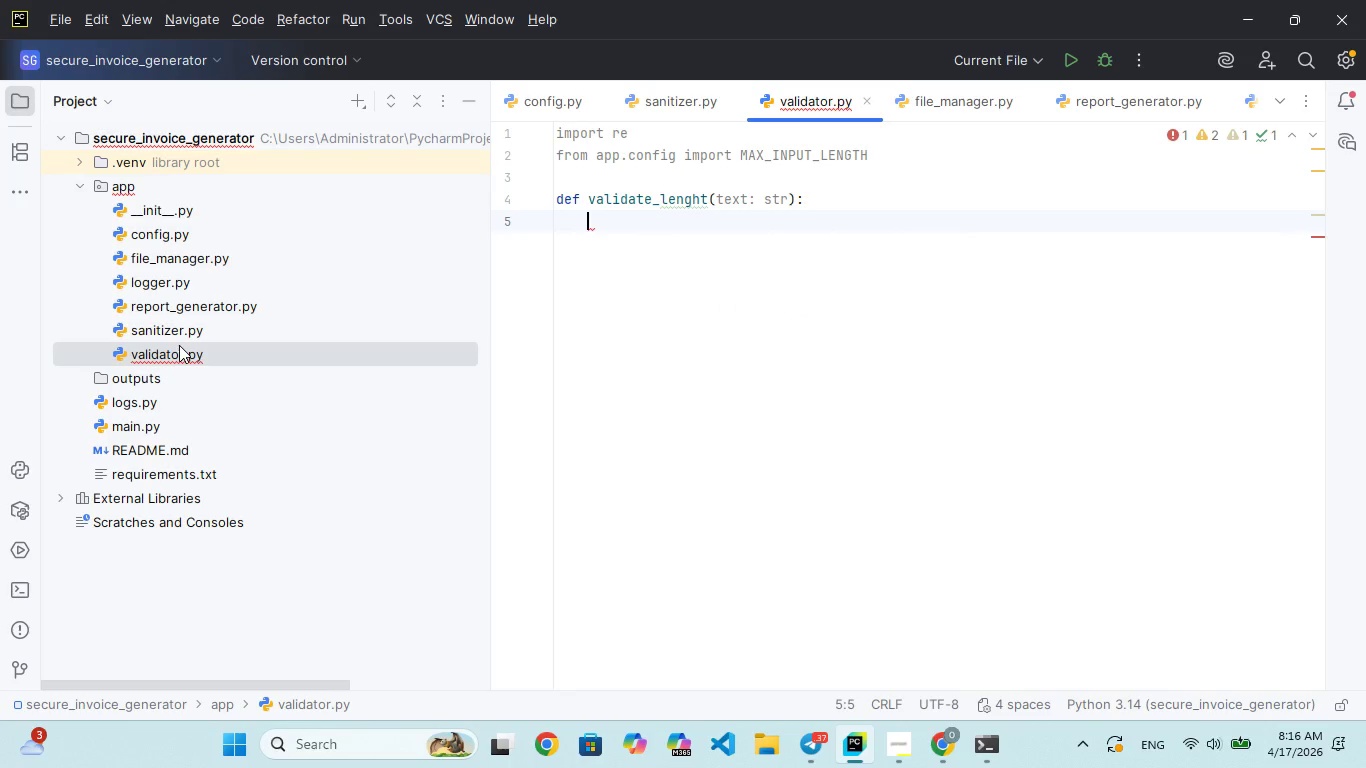 
type(if len(text)
 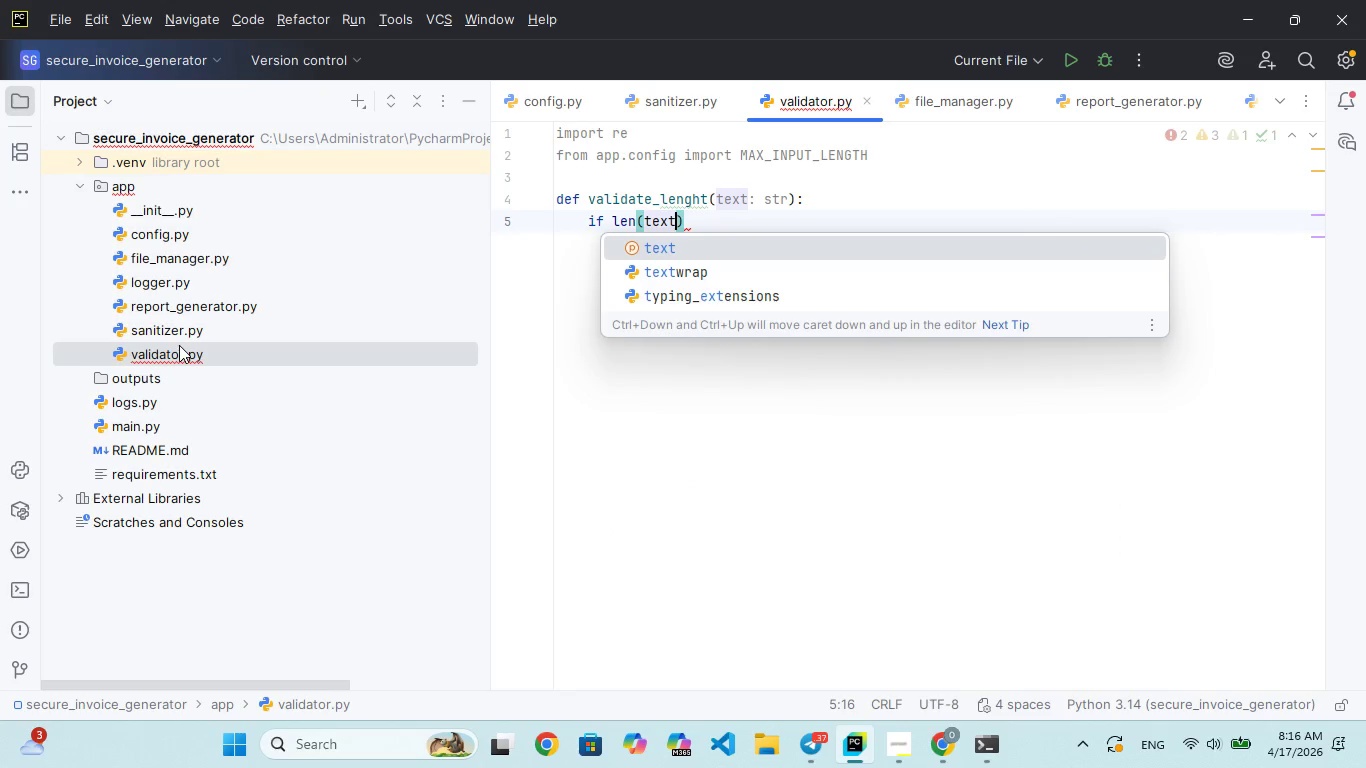 
key(ArrowRight)
 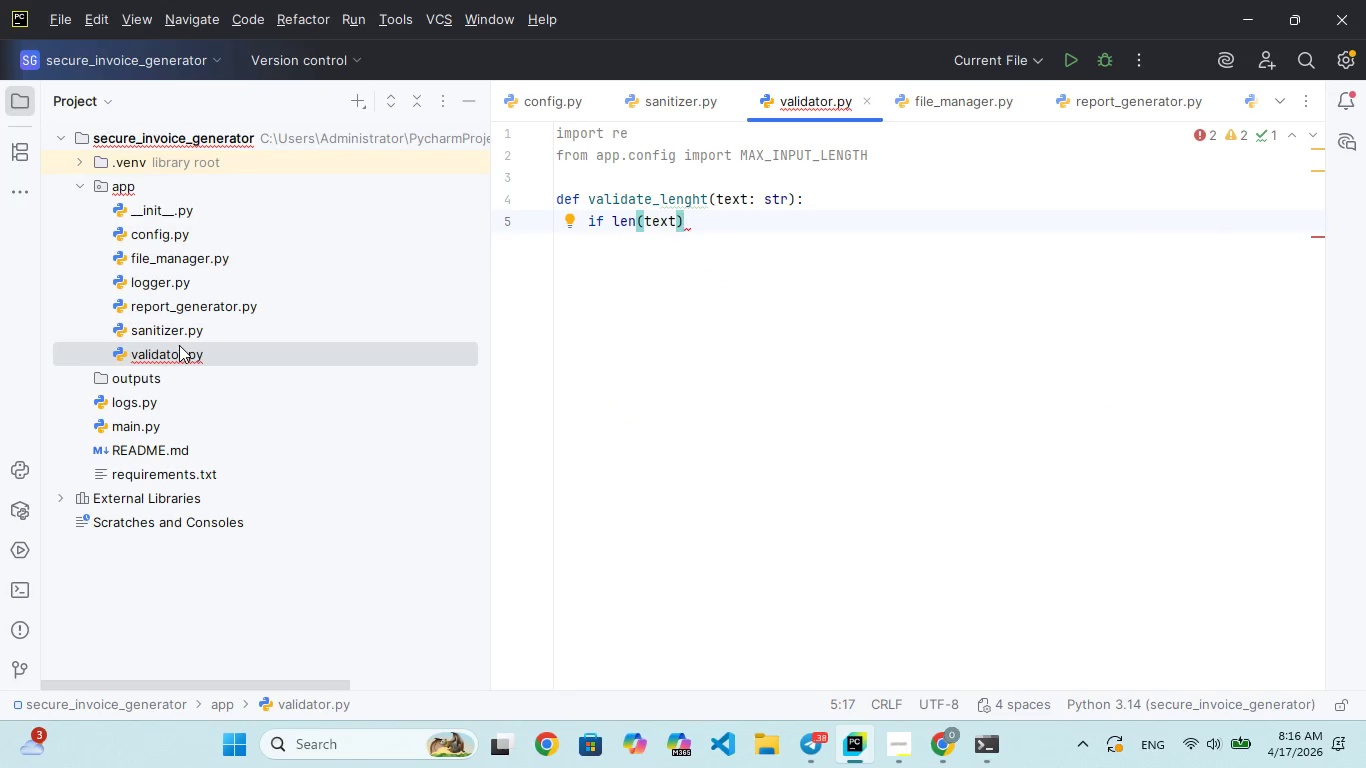 
type( > MAX)
 